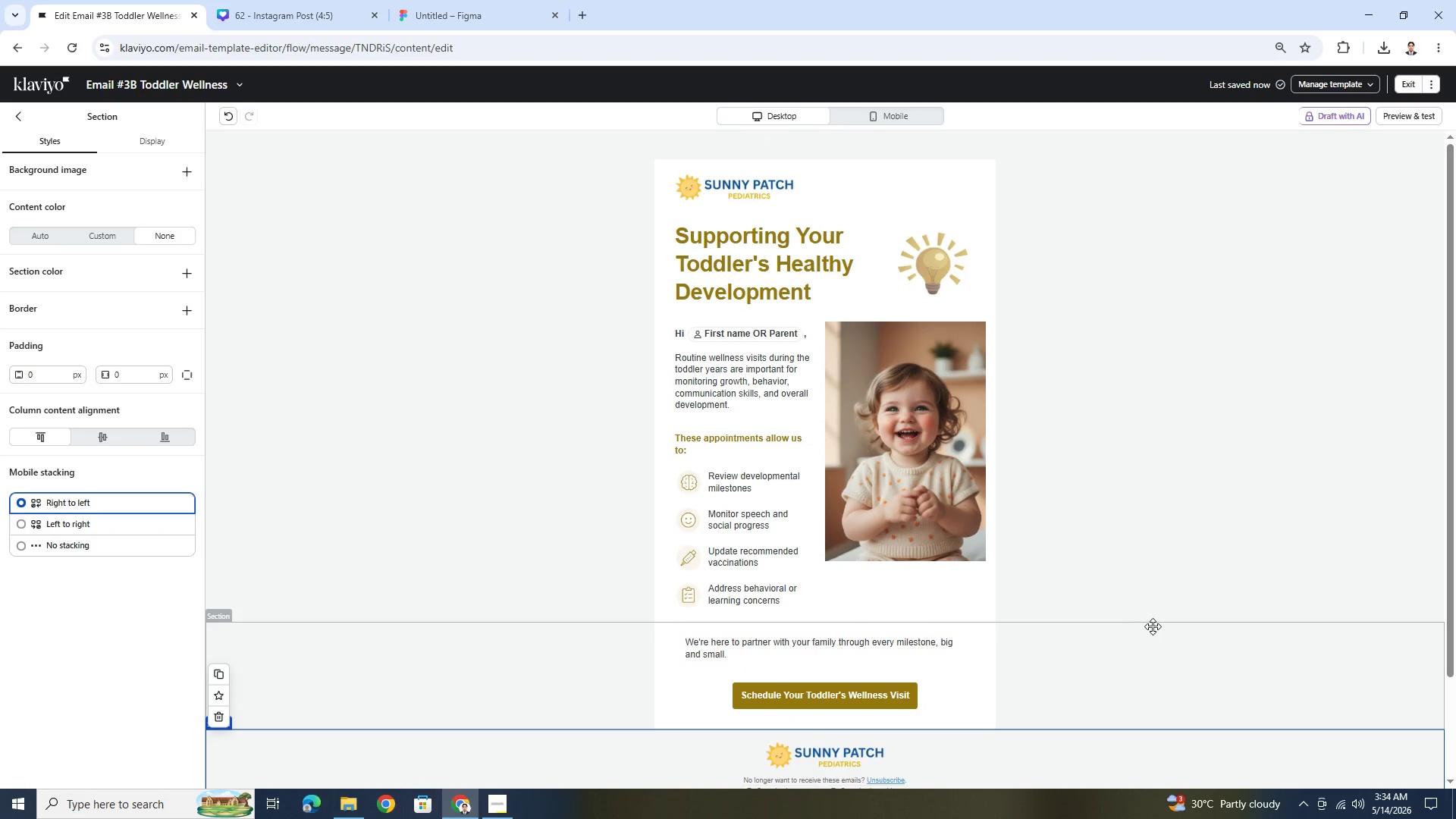 
scroll: coordinate [1153, 621], scroll_direction: down, amount: 3.0
 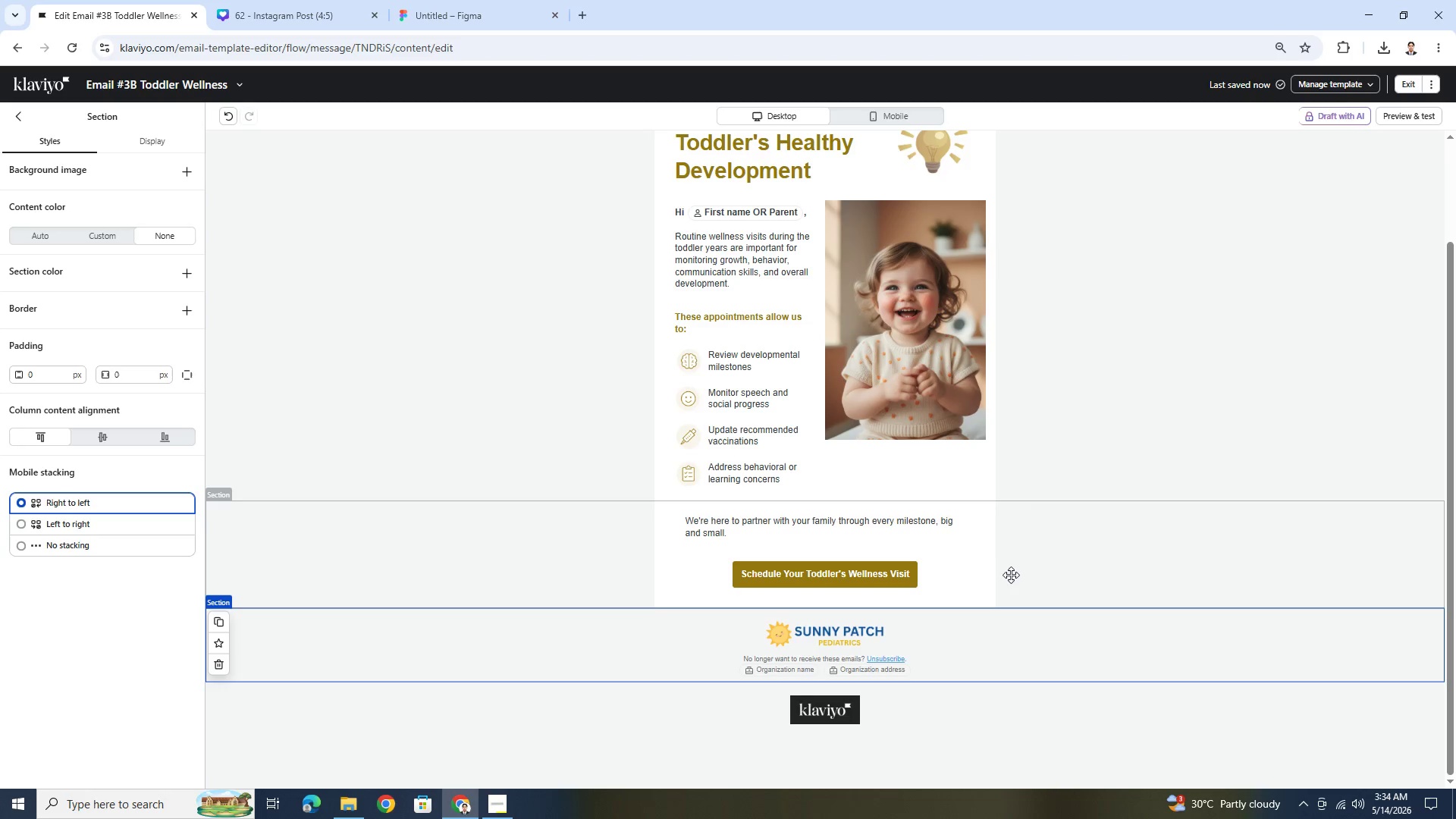 
left_click([955, 570])
 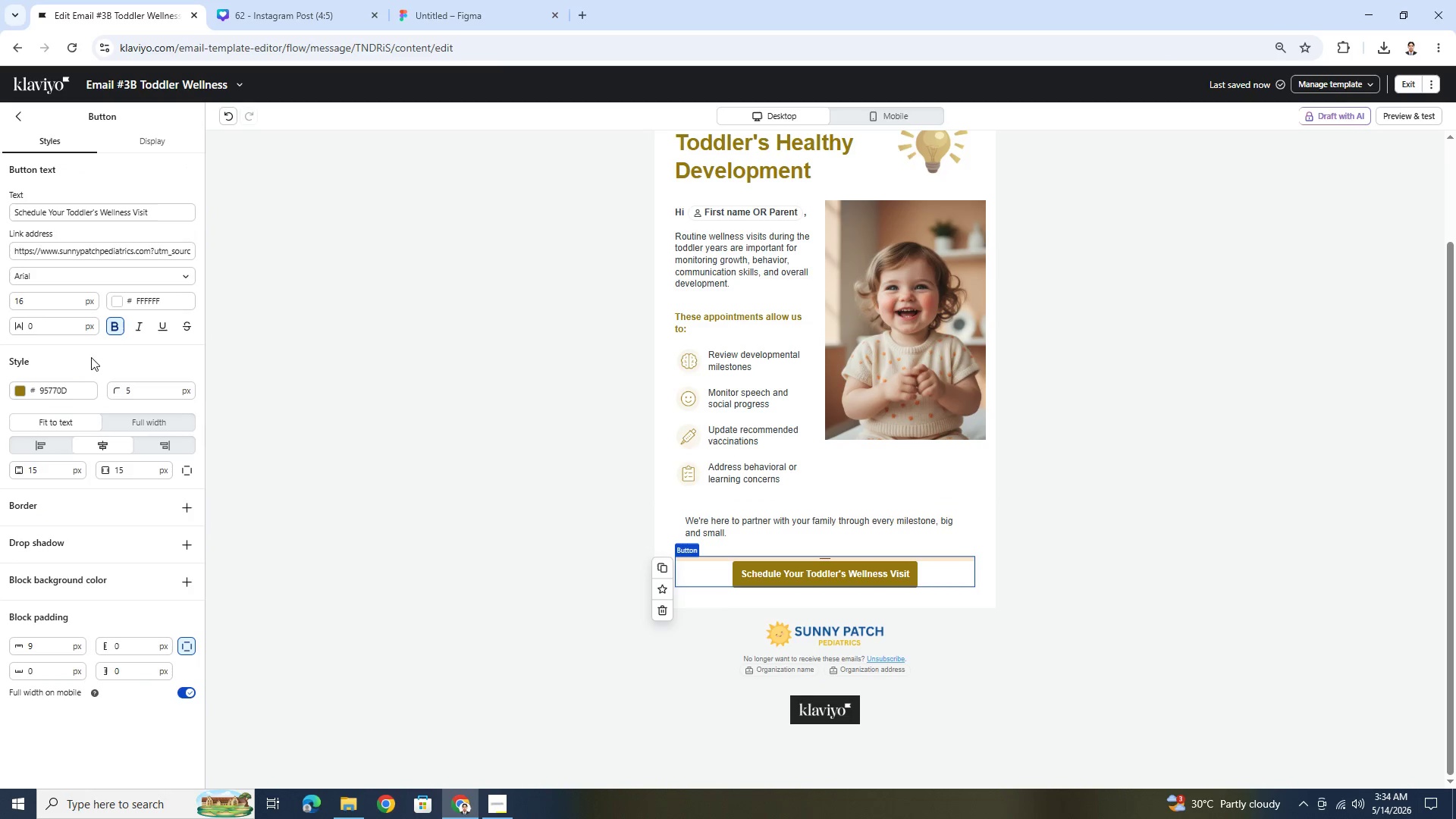 
left_click([17, 389])
 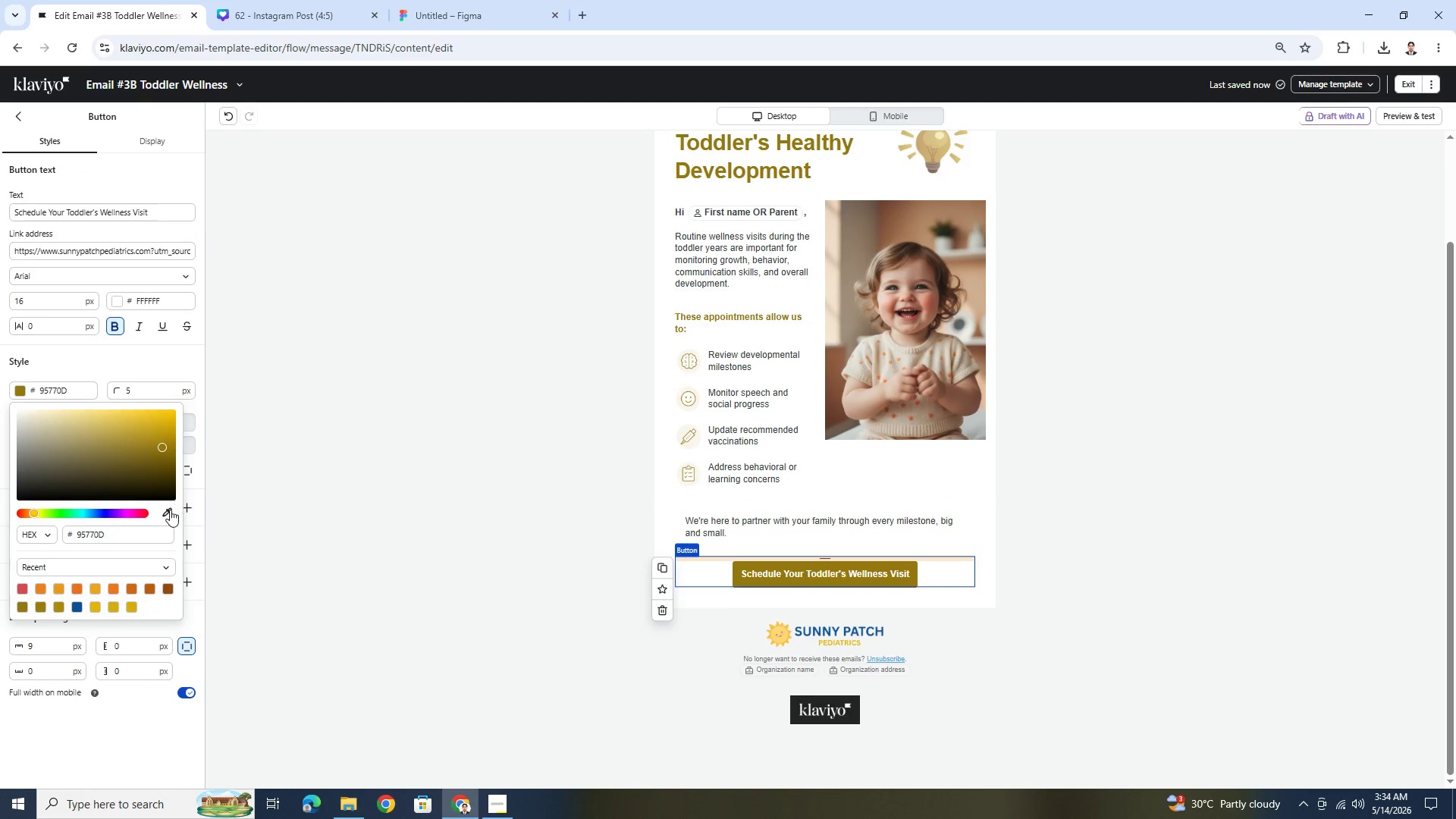 
left_click([167, 510])
 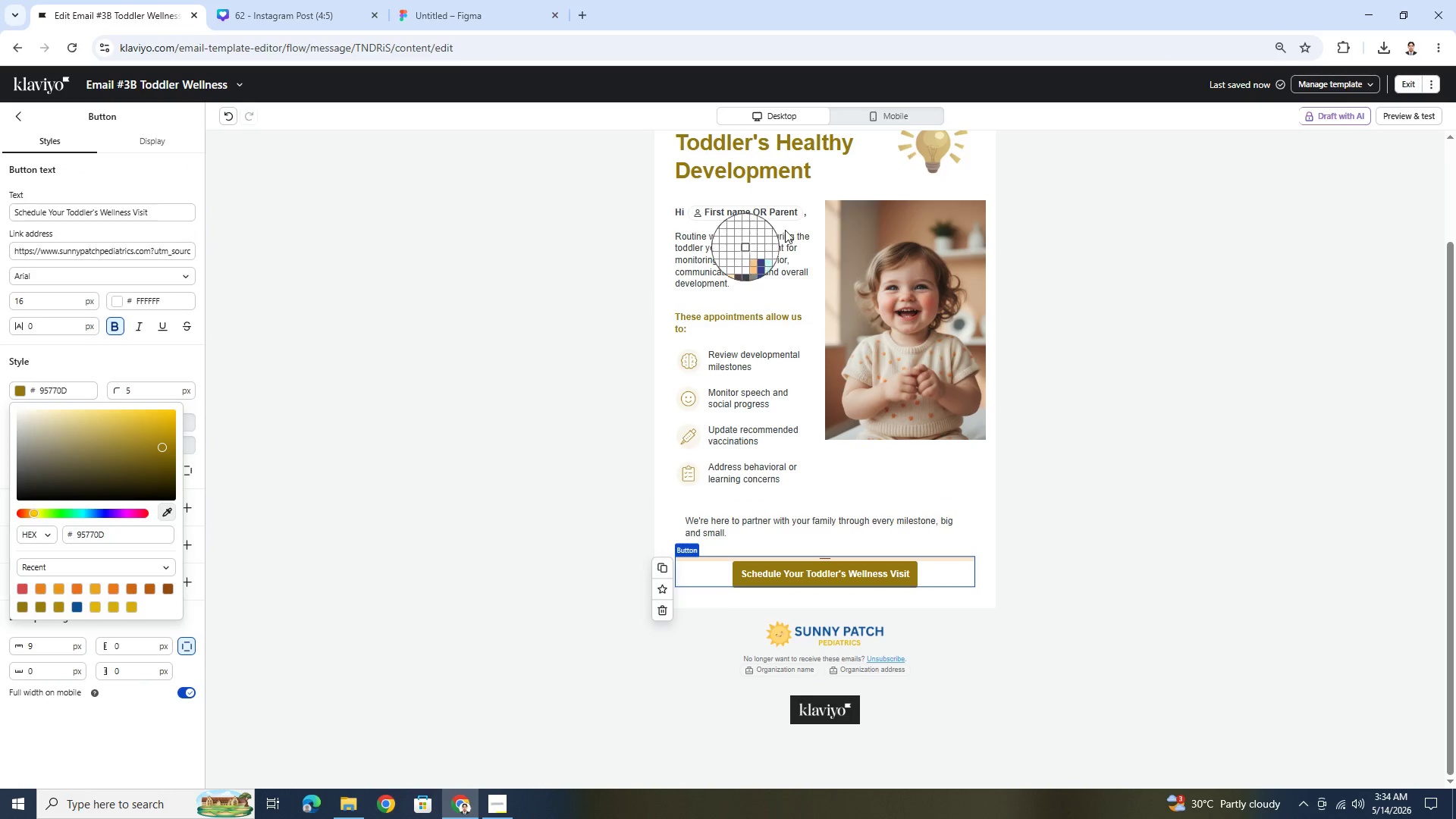 
scroll: coordinate [854, 196], scroll_direction: up, amount: 4.0
 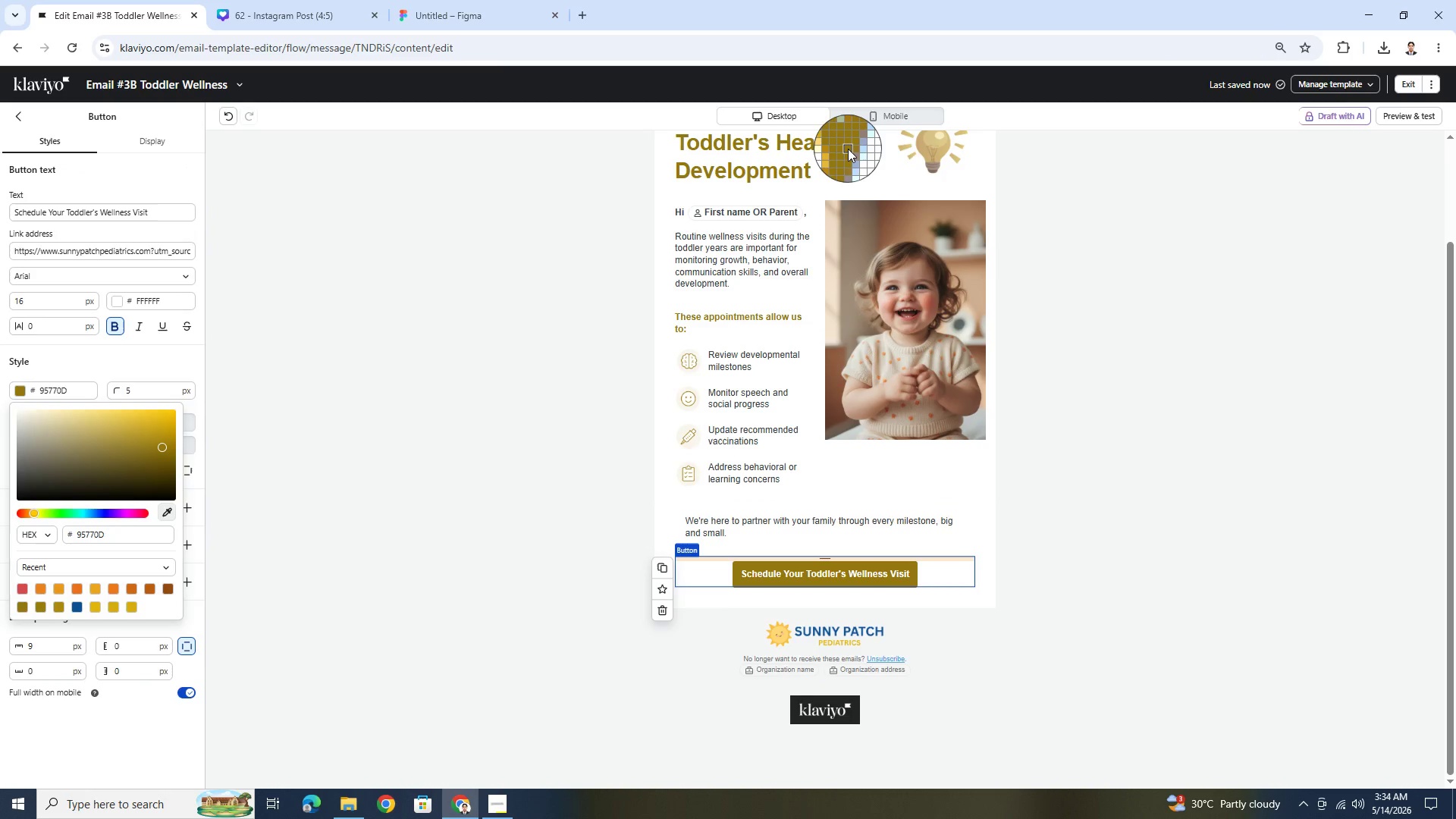 
left_click([848, 149])
 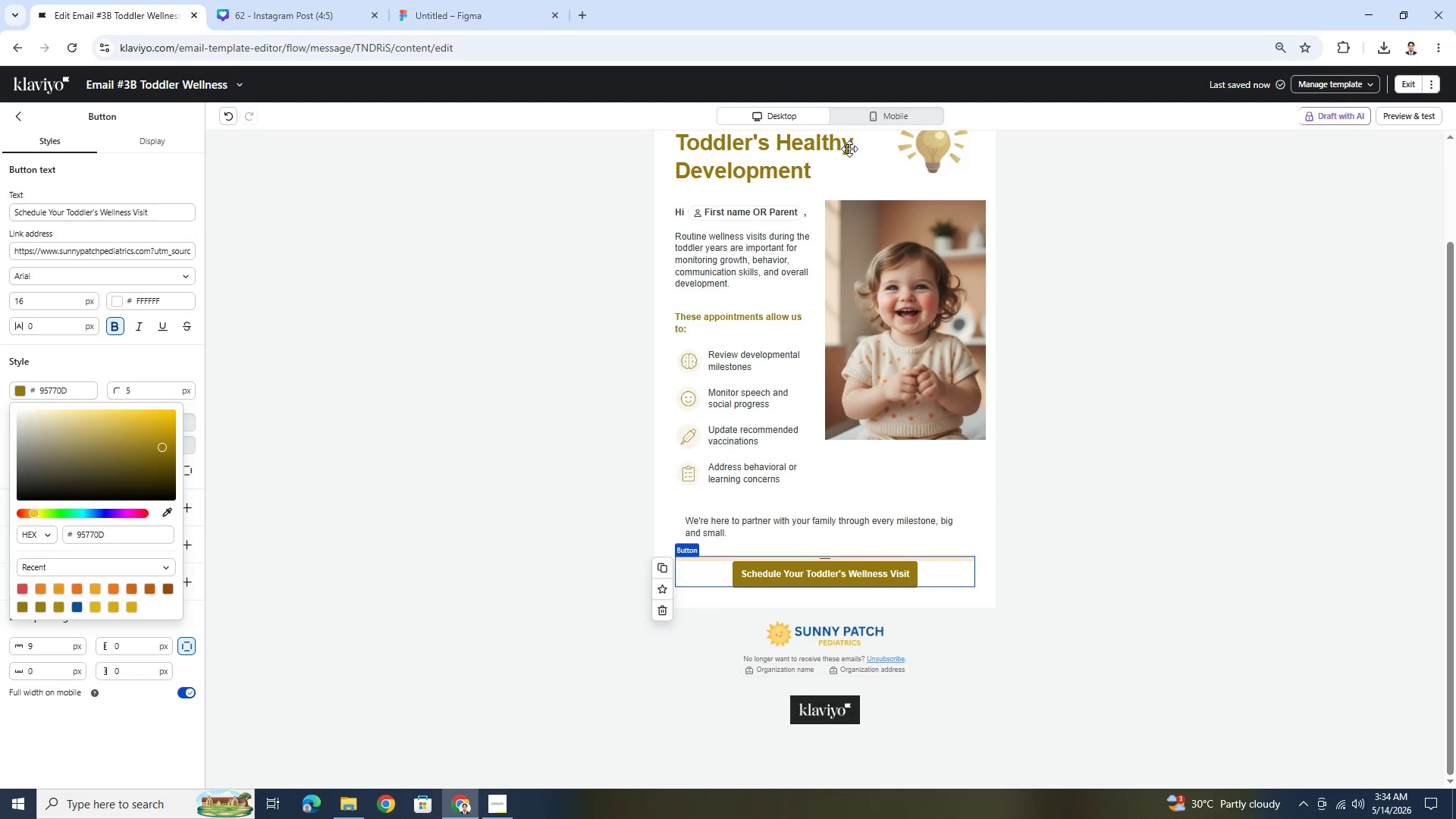 
left_click([1203, 577])
 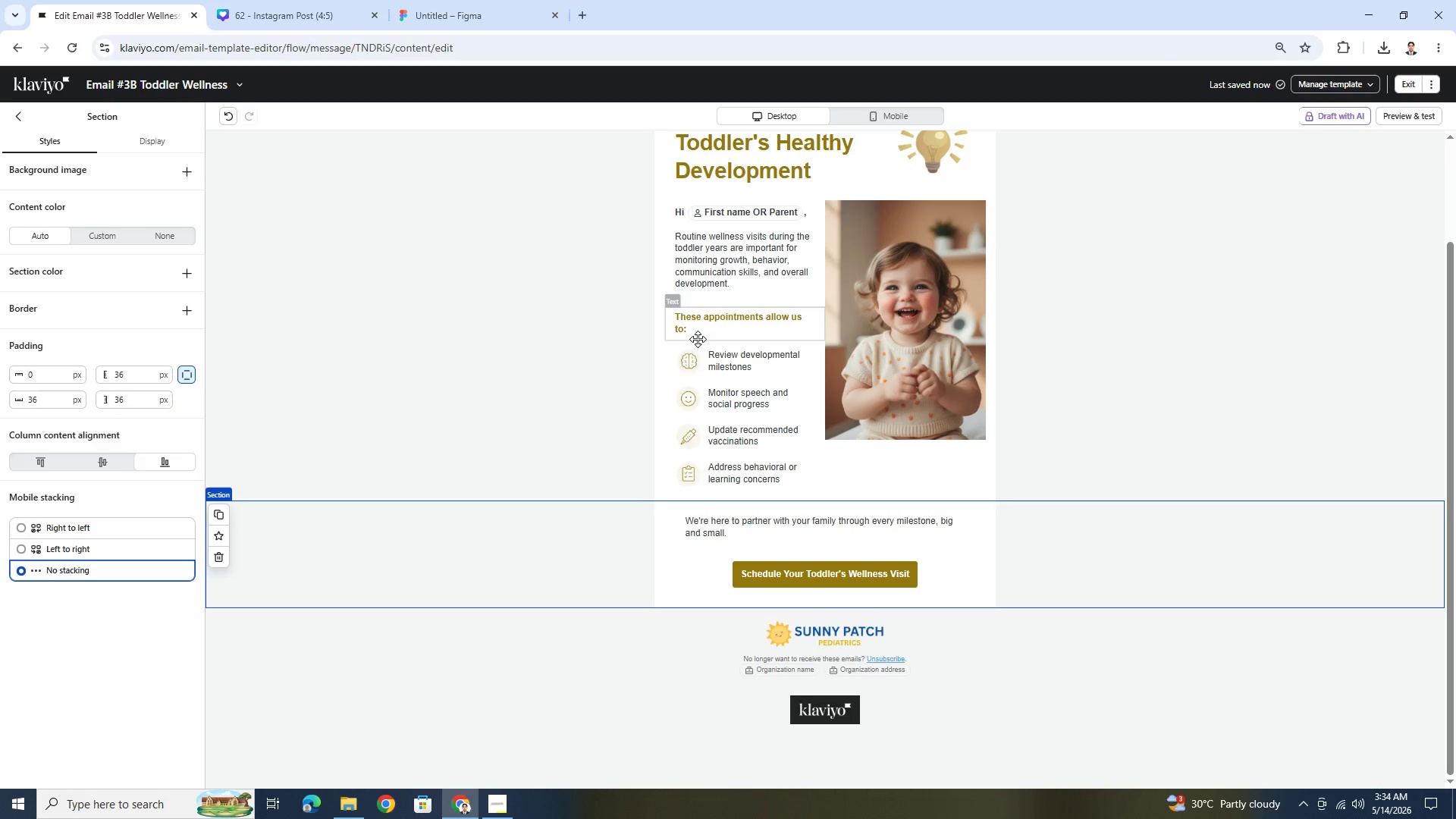 
double_click([701, 329])
 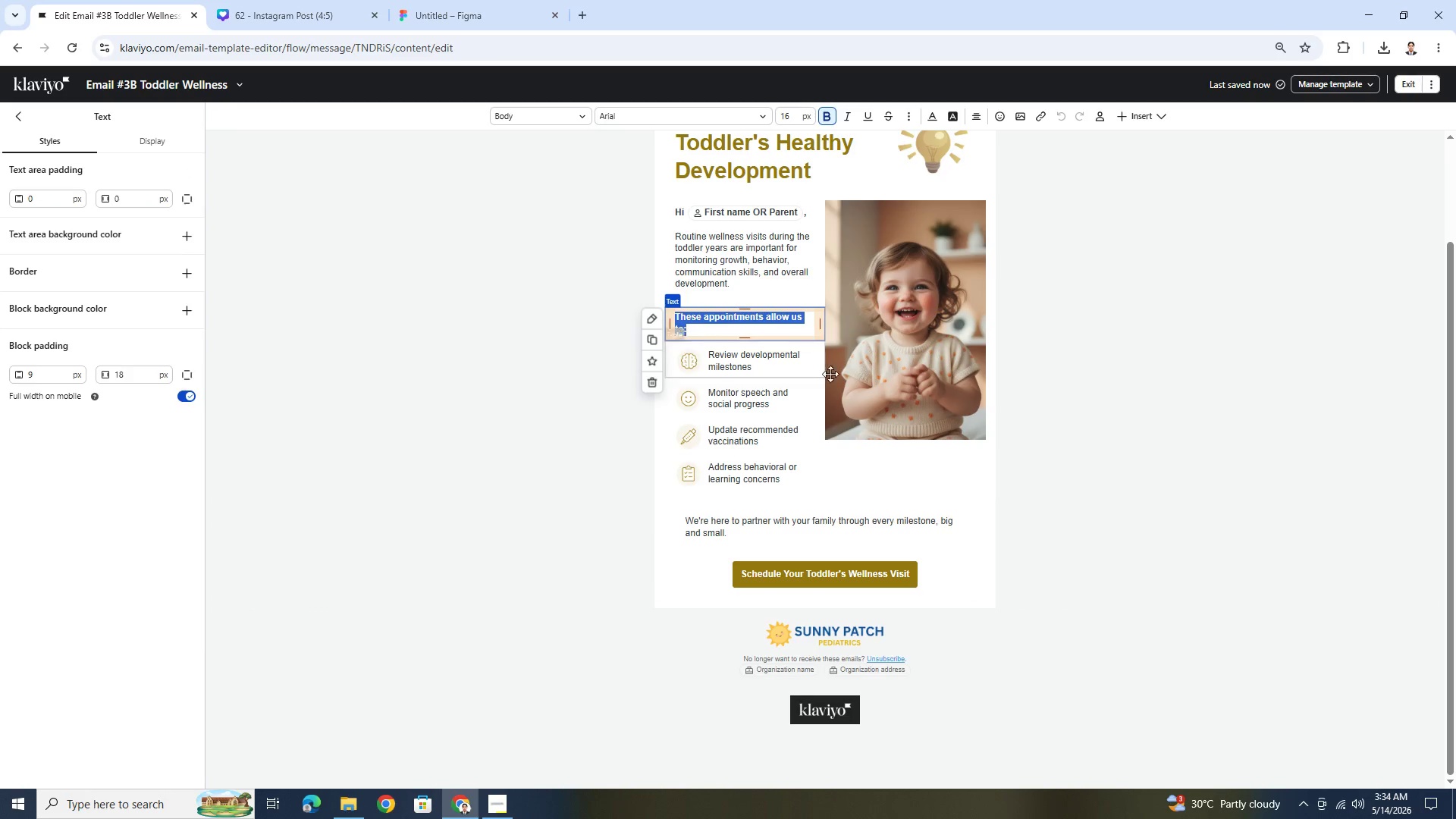 
left_click([1201, 454])
 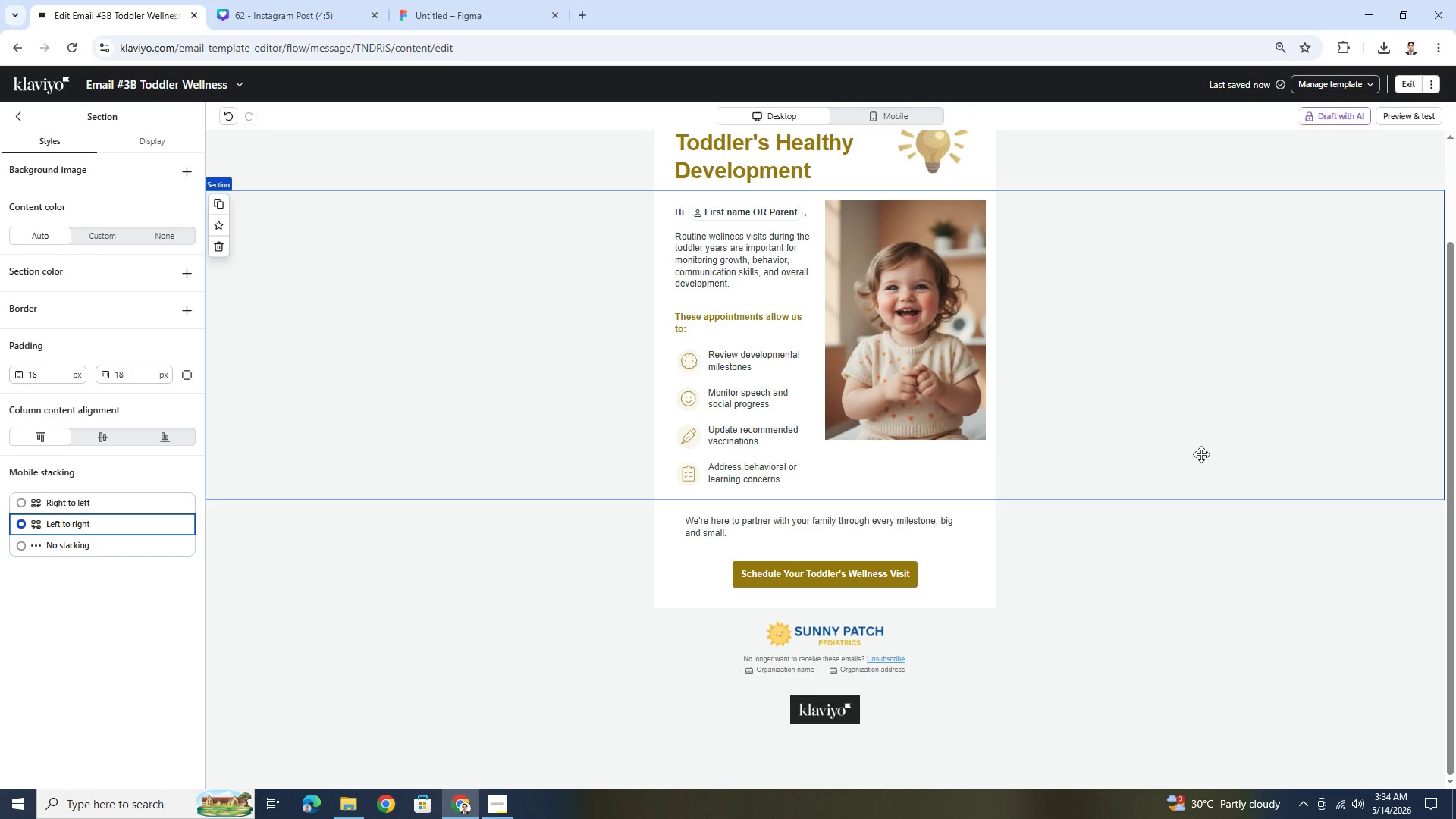 
scroll: coordinate [1201, 454], scroll_direction: up, amount: 4.0
 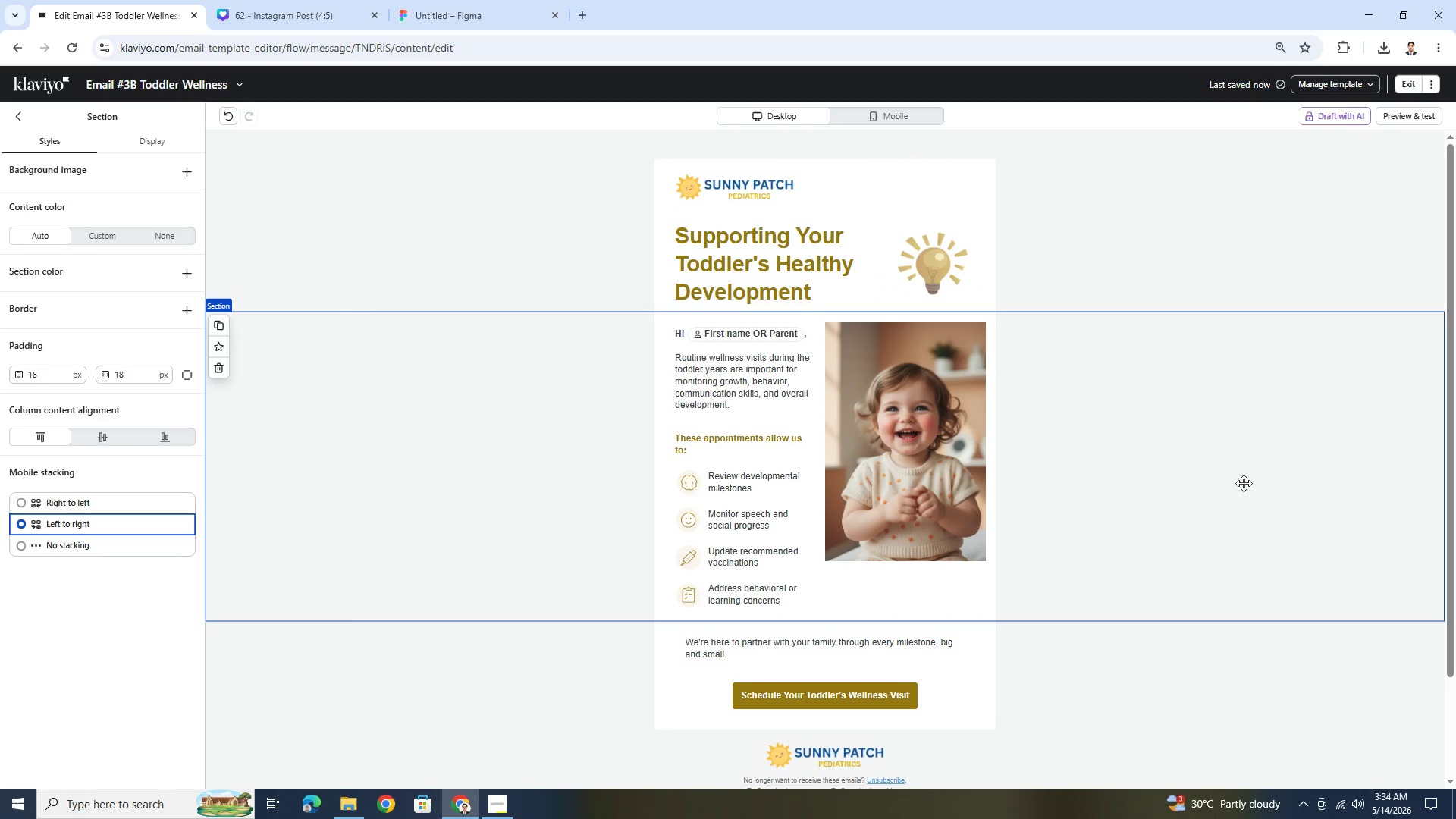 
left_click([1251, 538])
 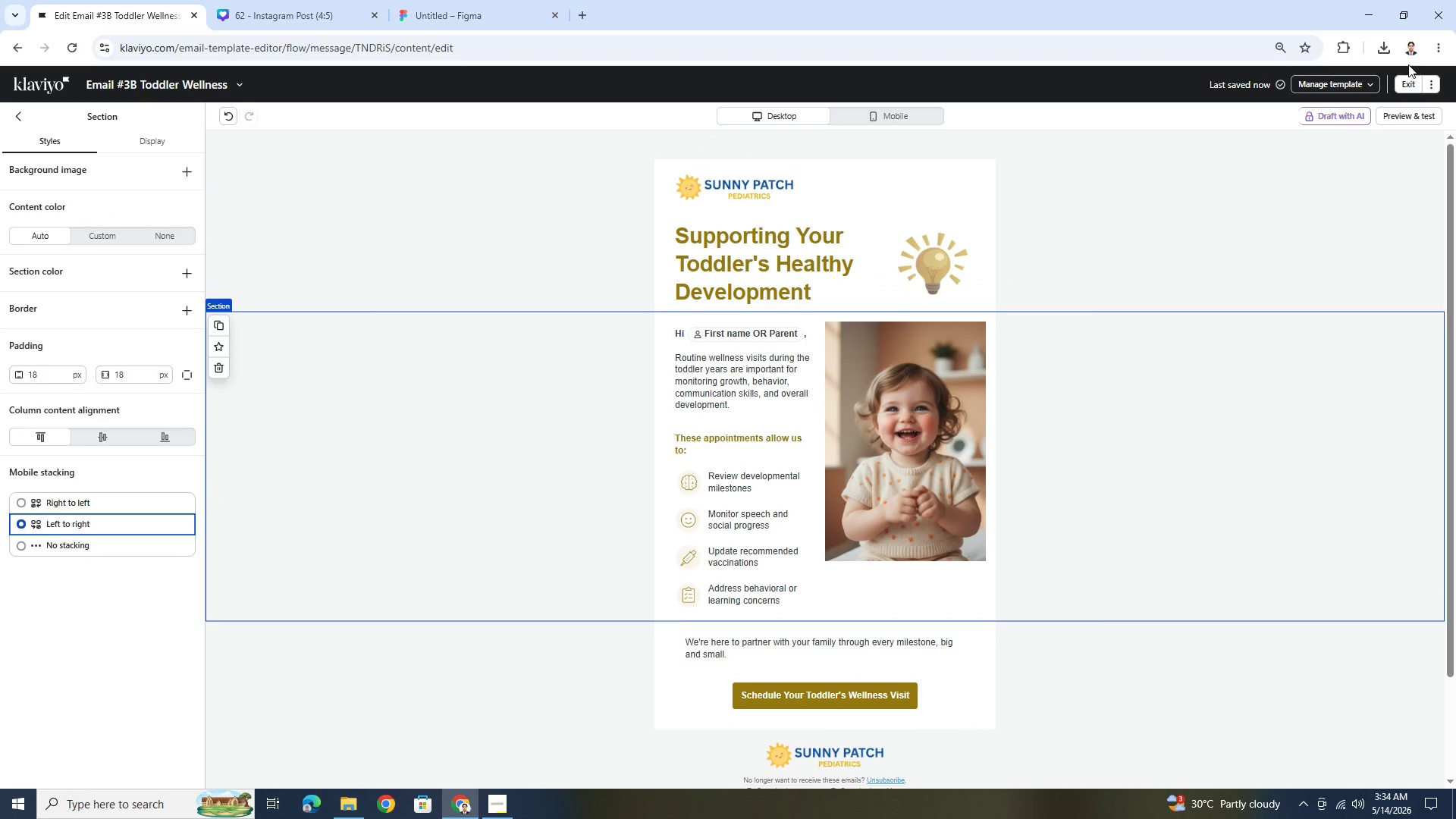 
left_click([1406, 78])
 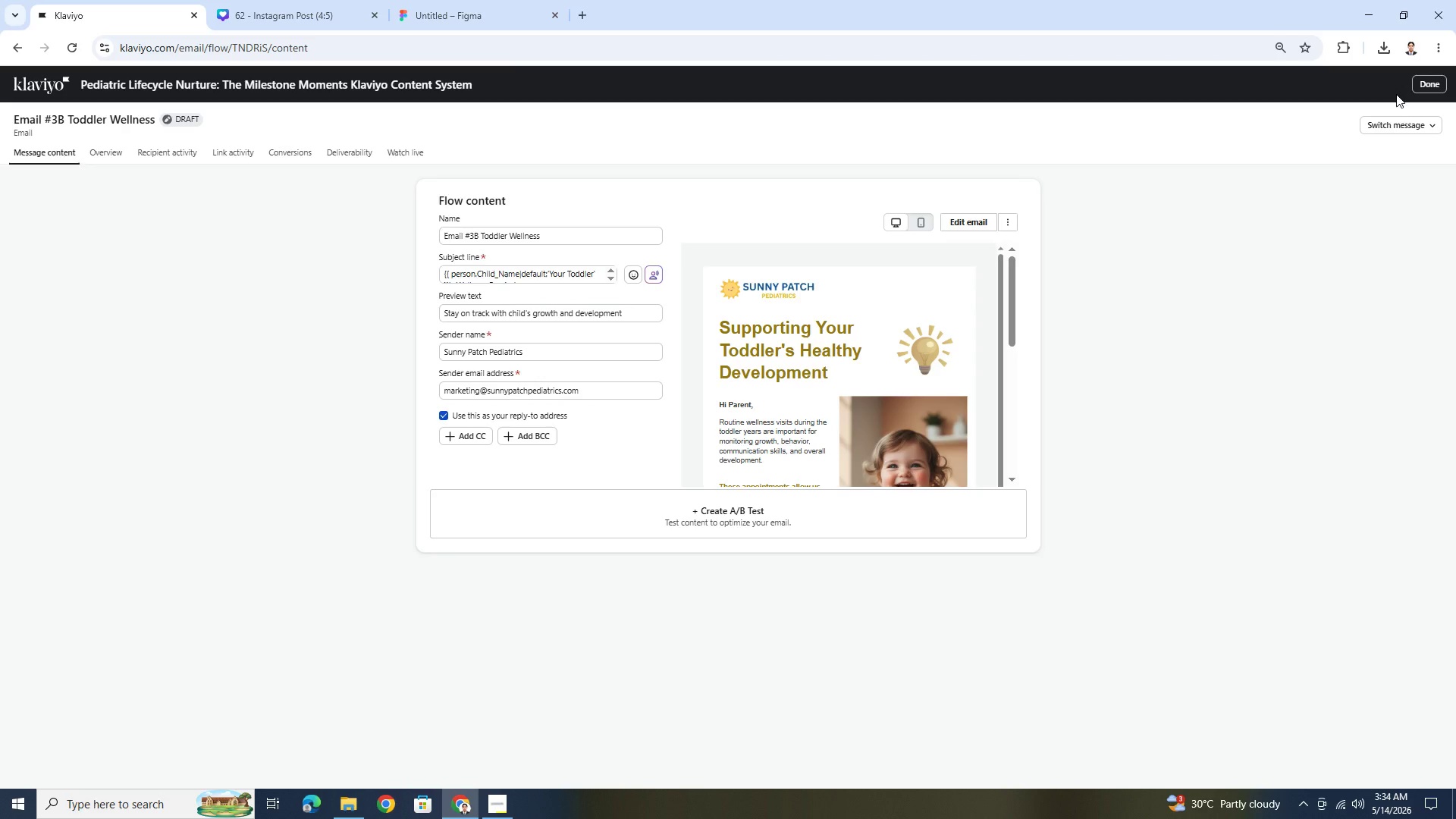 
wait(5.58)
 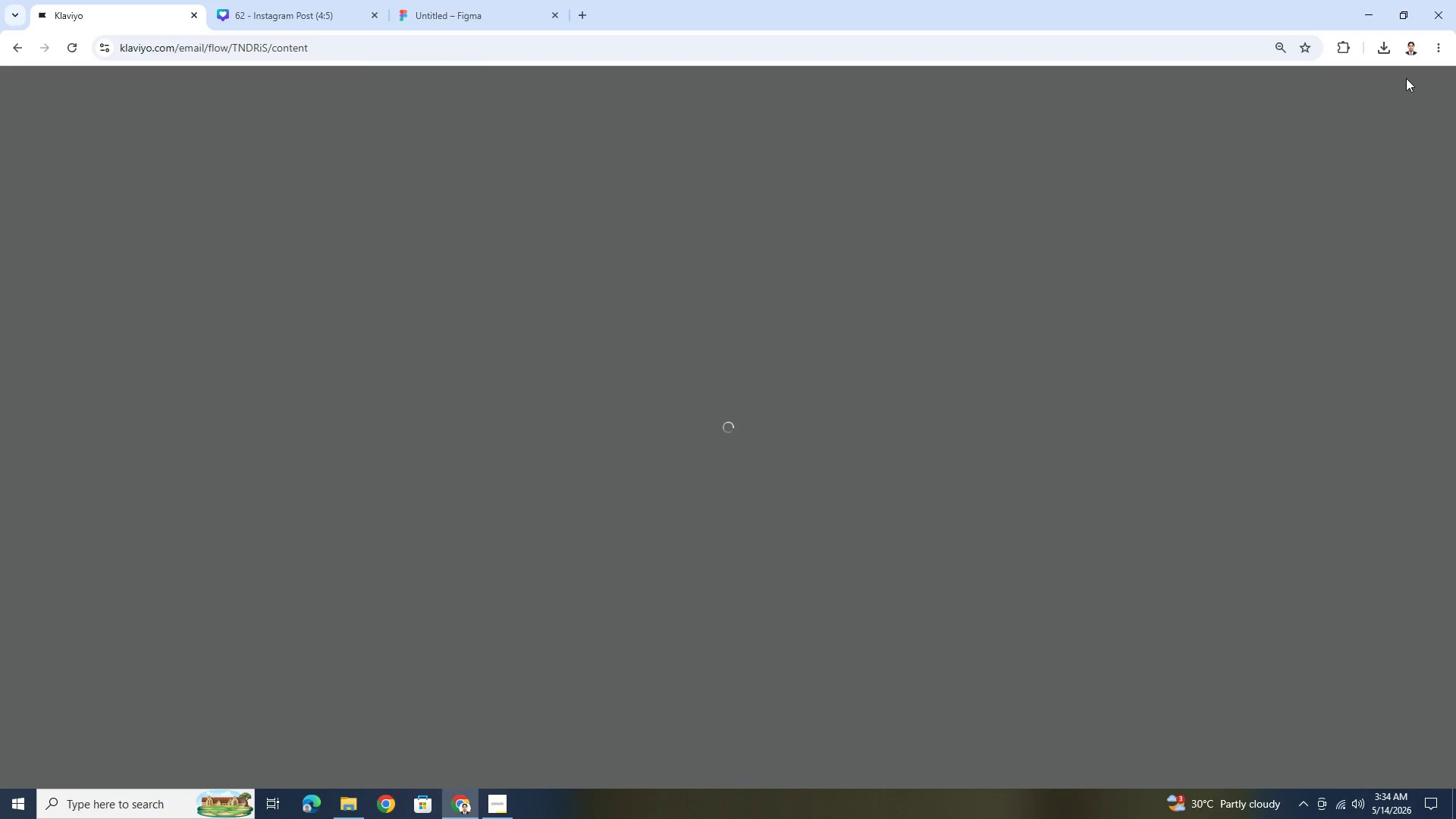 
scroll: coordinate [954, 347], scroll_direction: up, amount: 1.0
 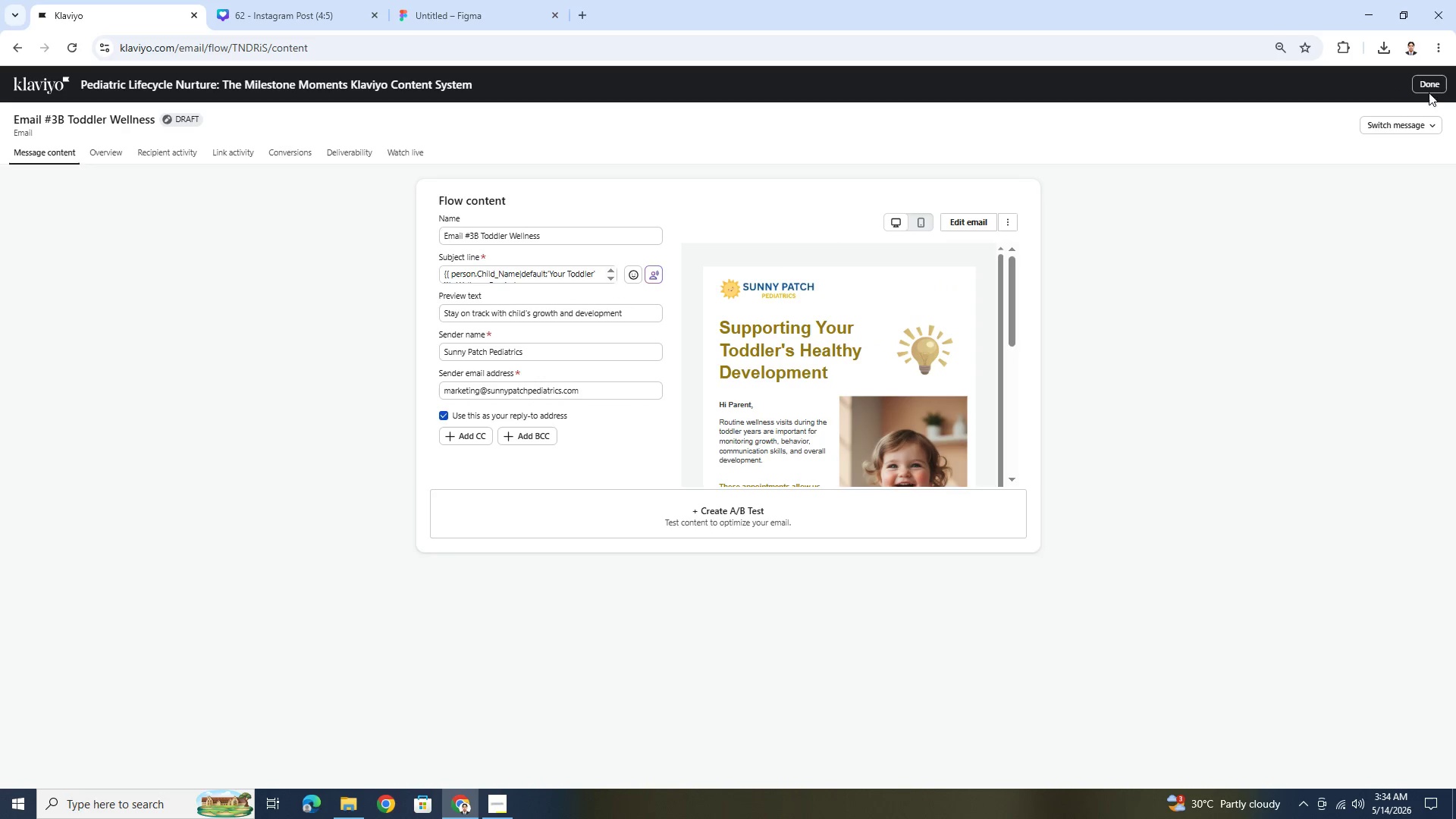 
left_click([1429, 90])
 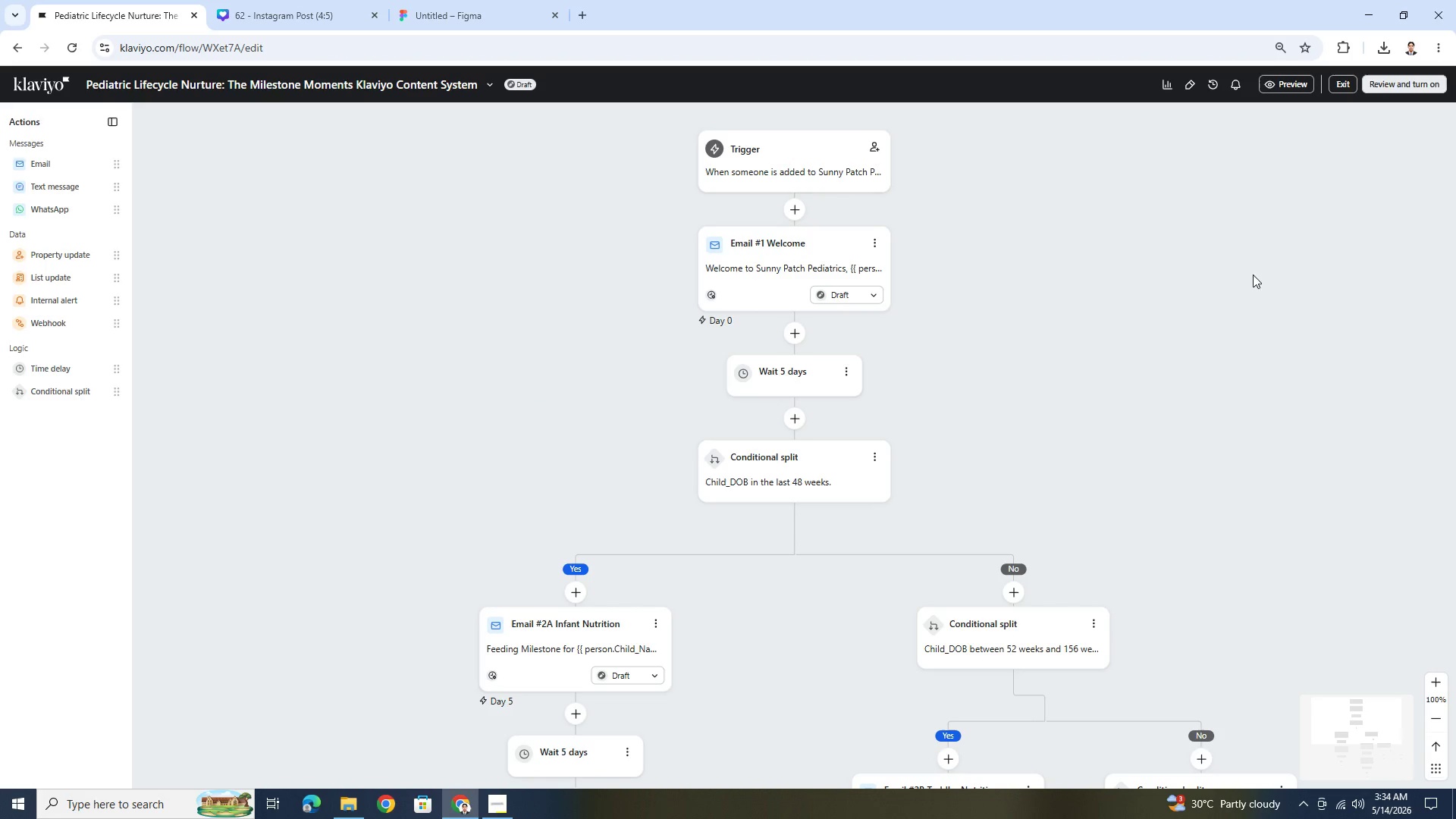 
wait(5.3)
 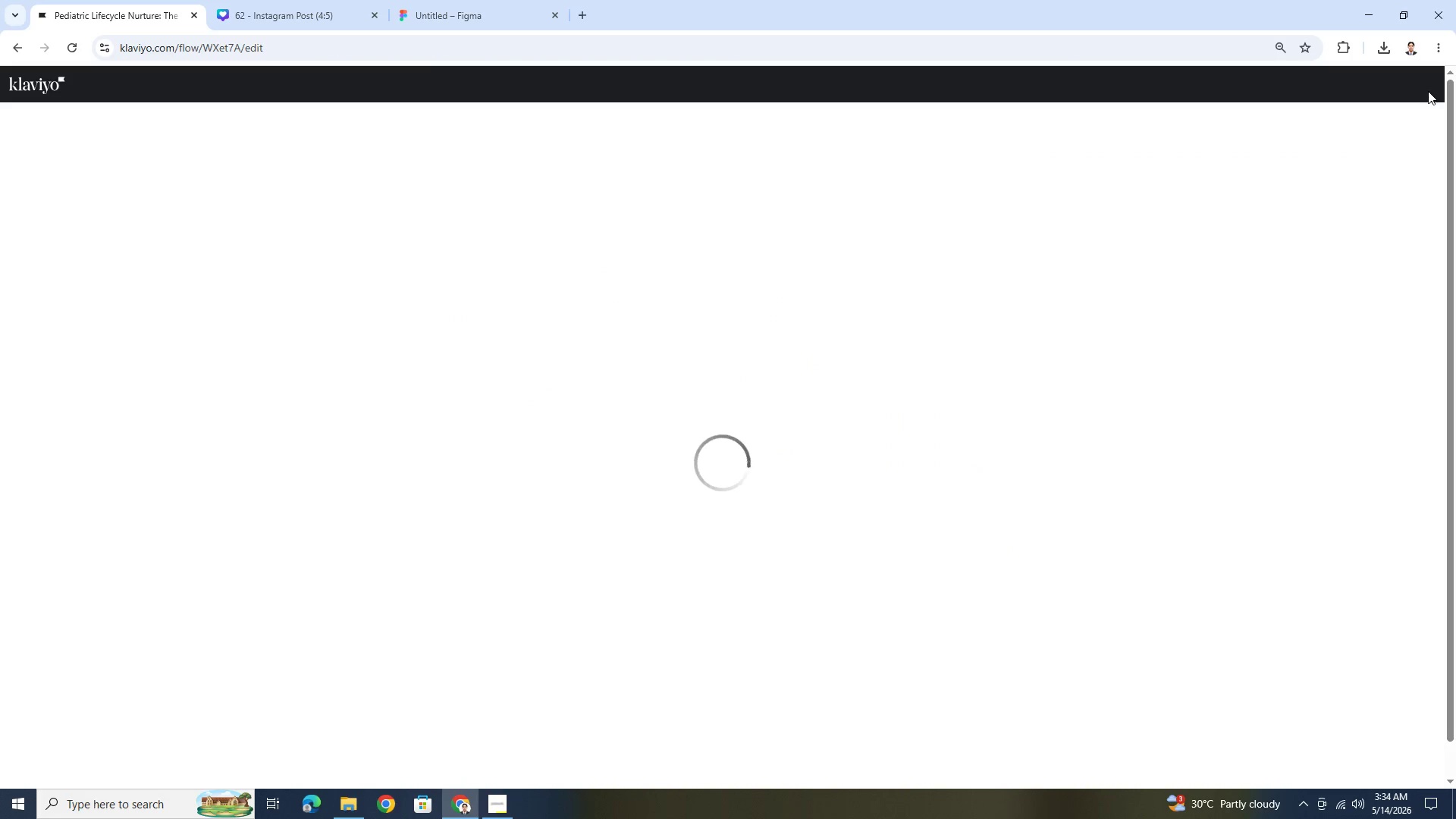 
left_click_drag(start_coordinate=[1313, 502], to_coordinate=[1204, 342])
 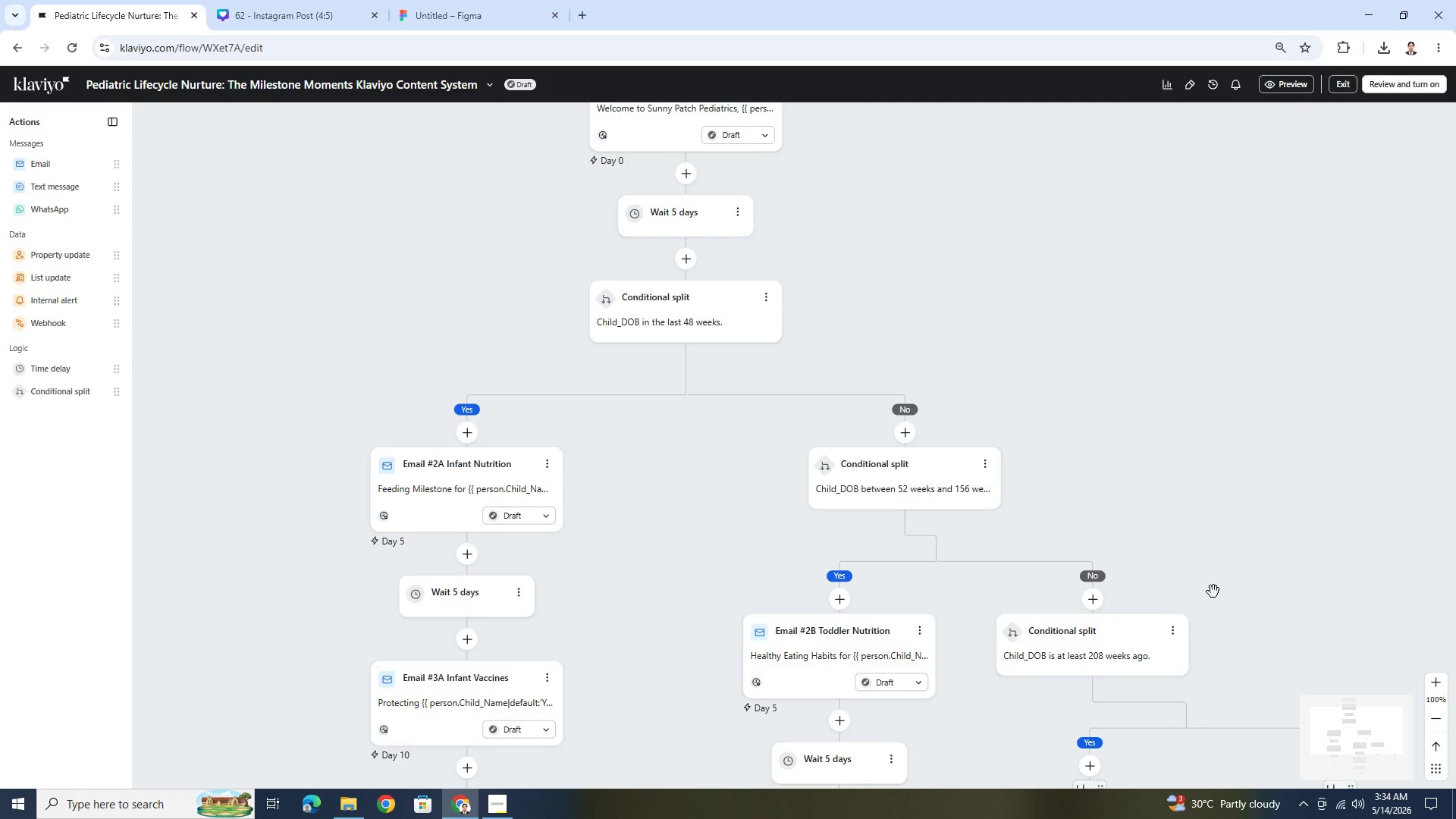 
left_click_drag(start_coordinate=[1223, 603], to_coordinate=[1113, 350])
 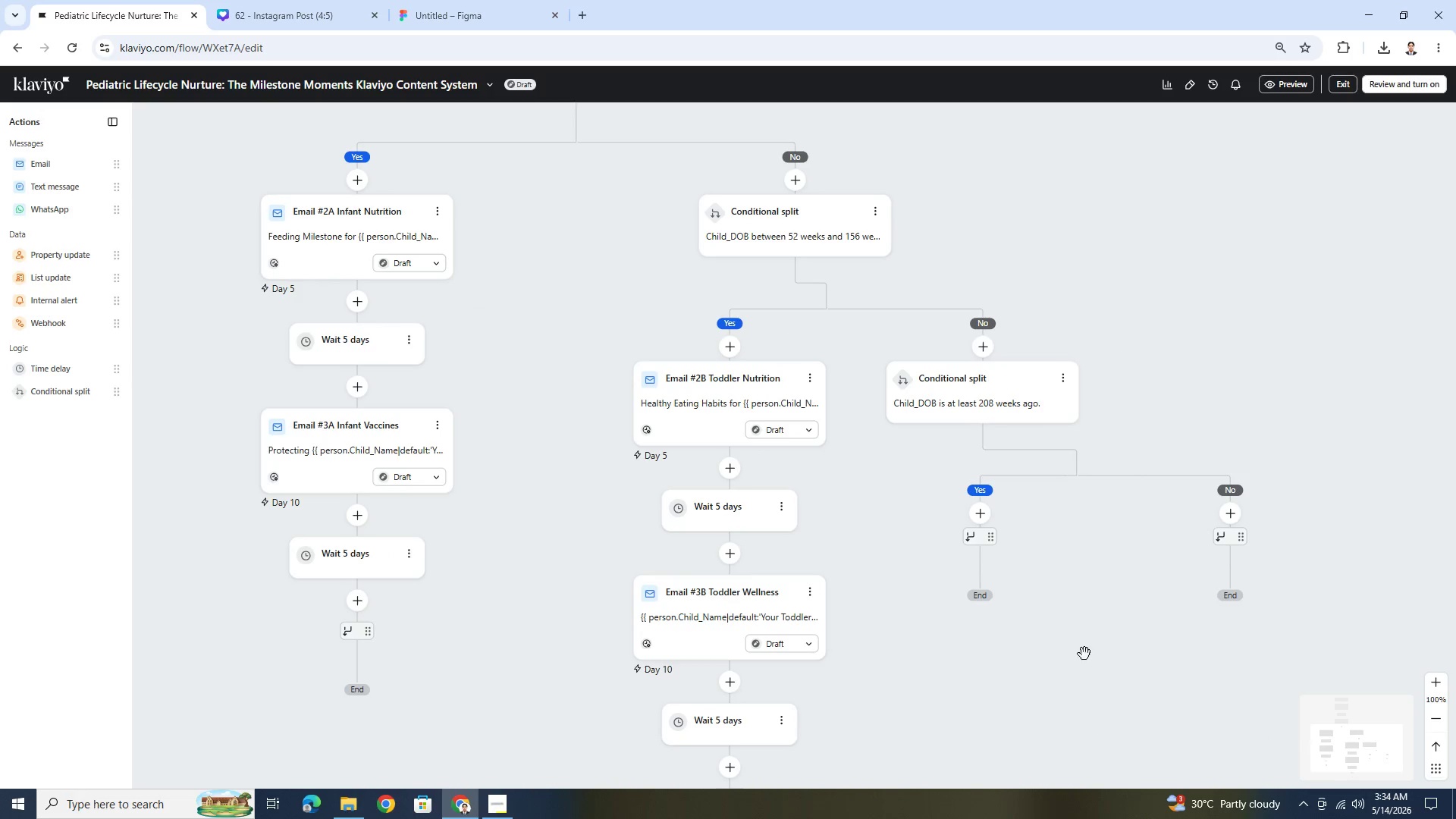 
left_click_drag(start_coordinate=[1016, 664], to_coordinate=[1078, 472])
 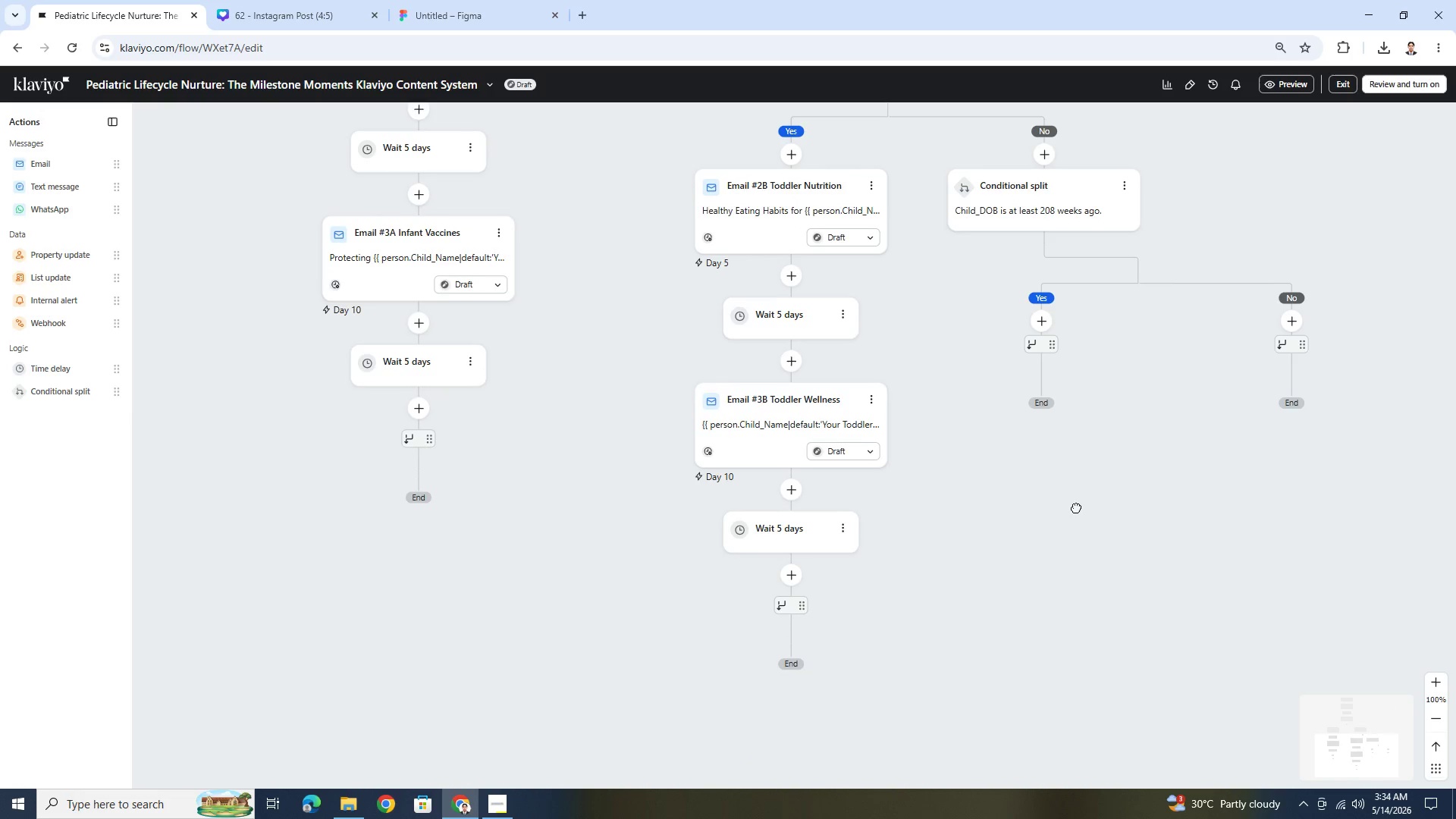 
left_click_drag(start_coordinate=[1076, 488], to_coordinate=[1098, 704])
 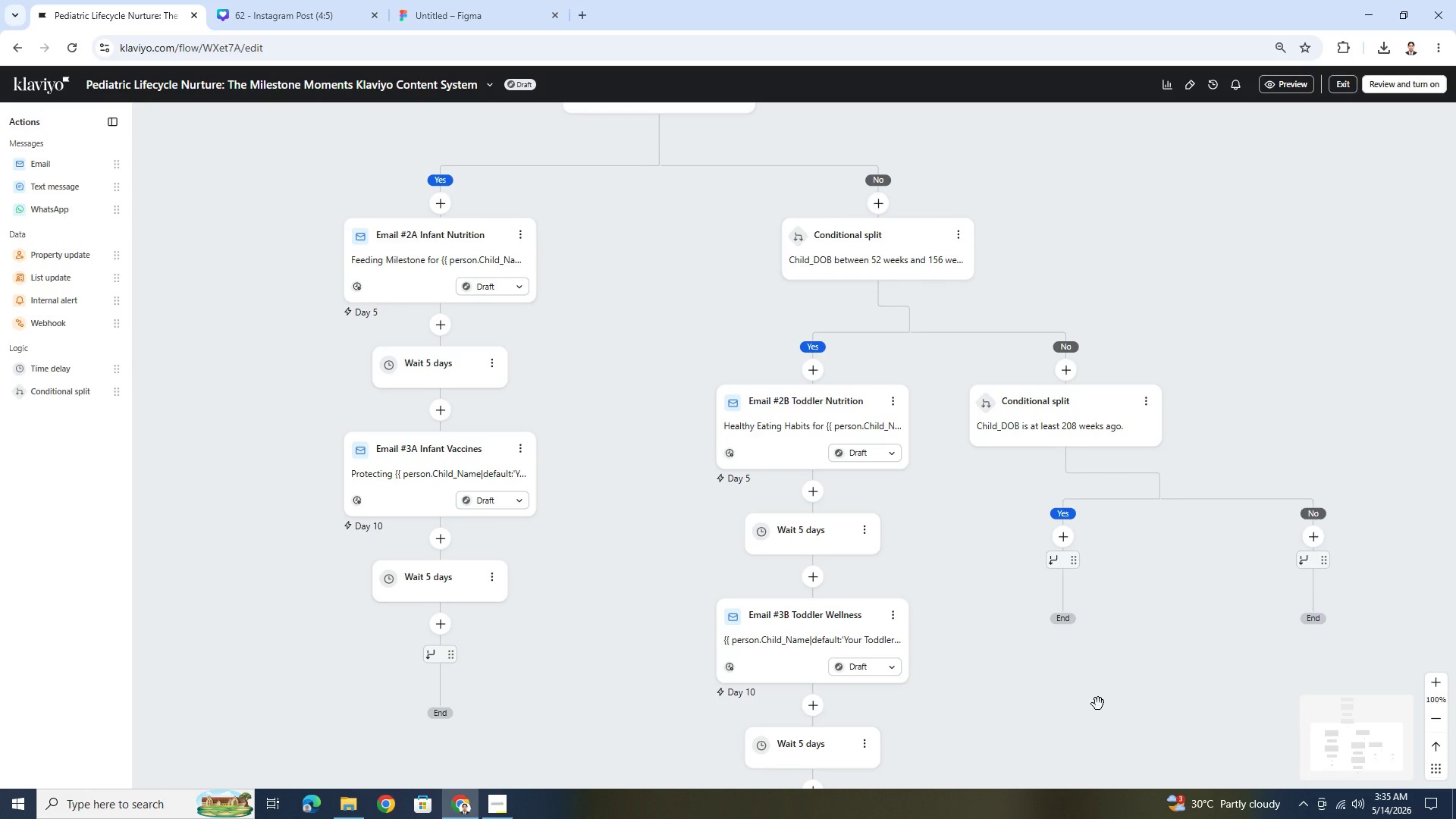 
wait(9.97)
 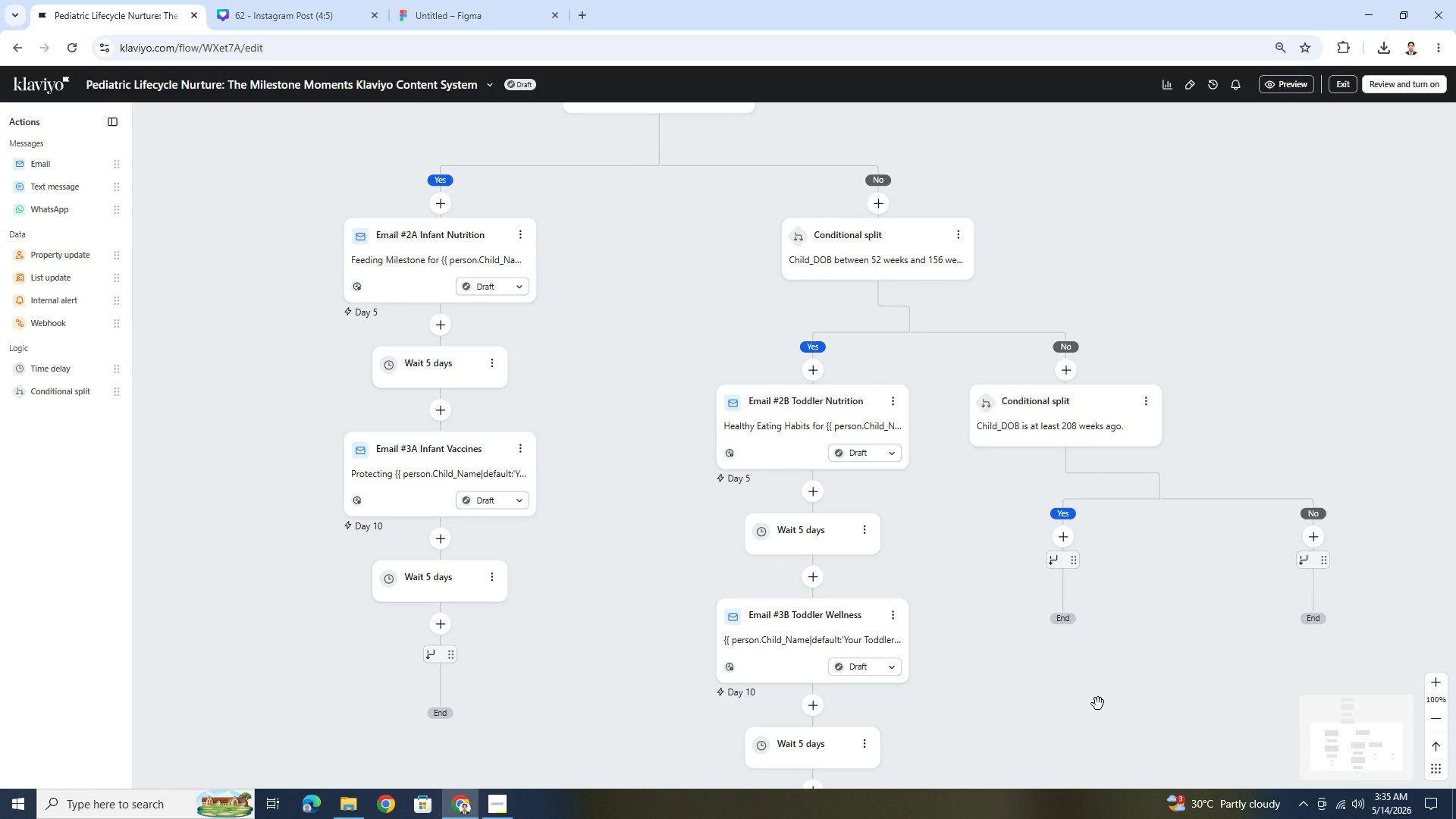 
left_click_drag(start_coordinate=[1298, 399], to_coordinate=[1177, 309])
 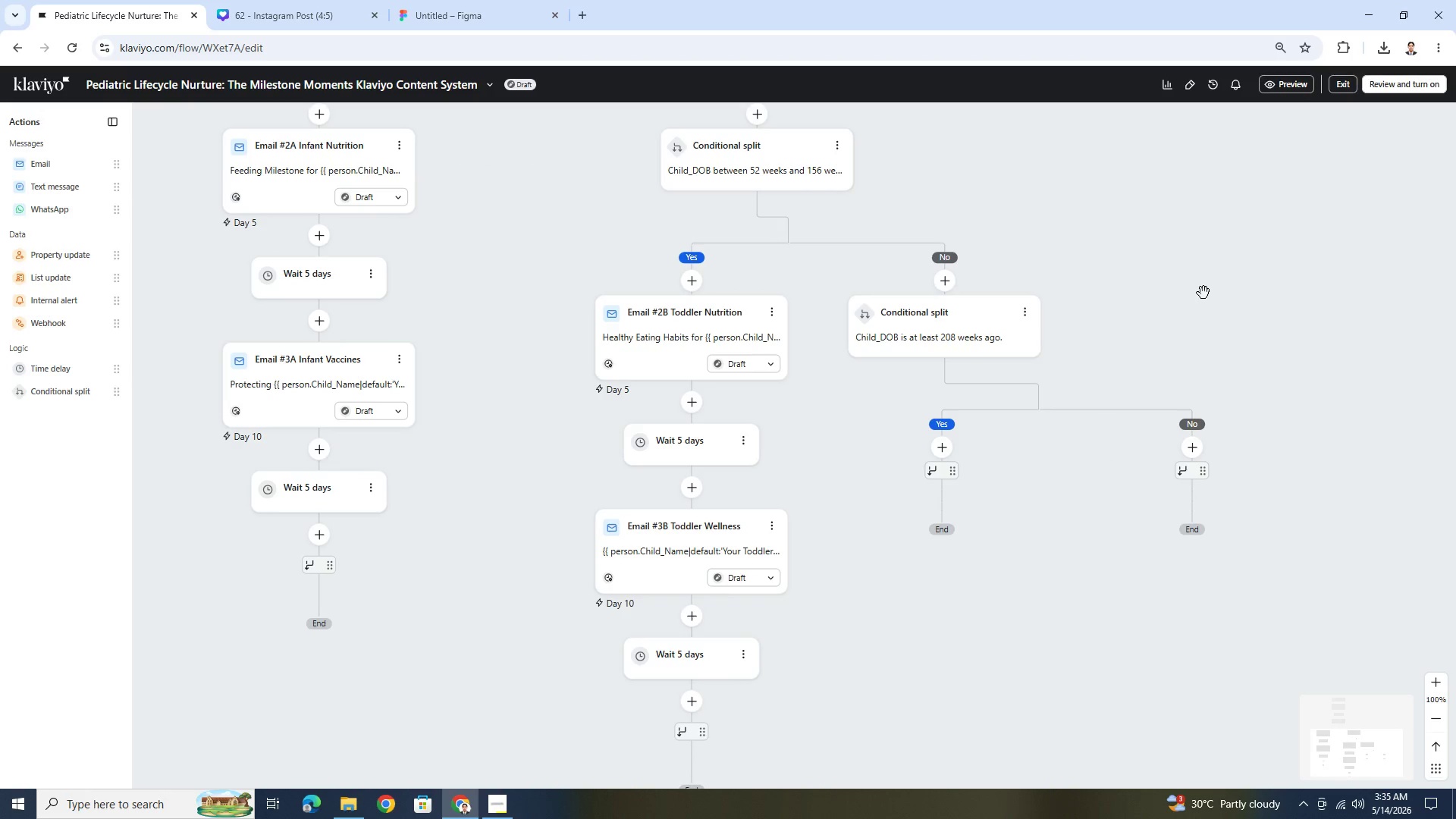 
left_click_drag(start_coordinate=[1203, 293], to_coordinate=[1120, 369])
 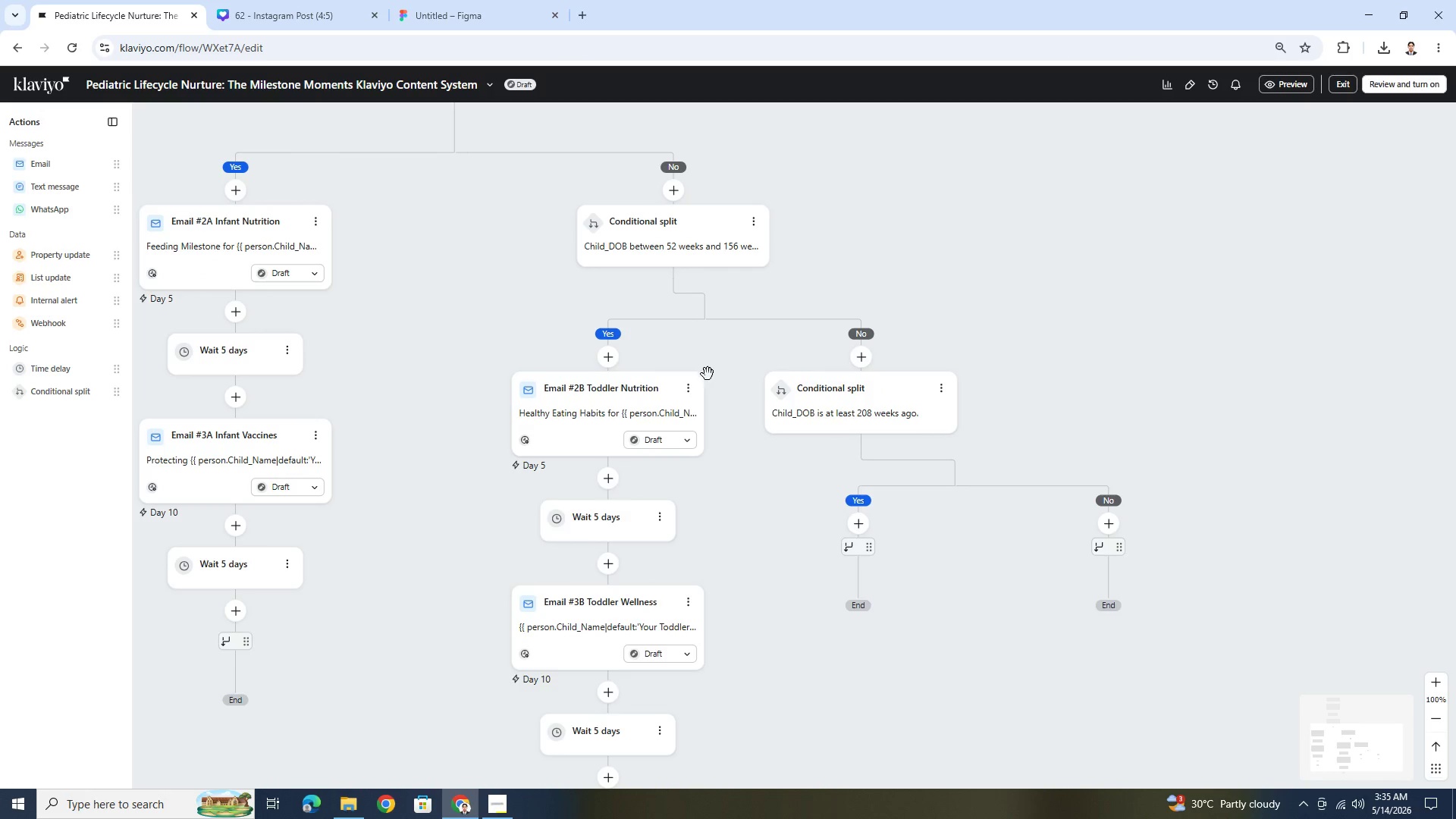 
left_click([684, 397])
 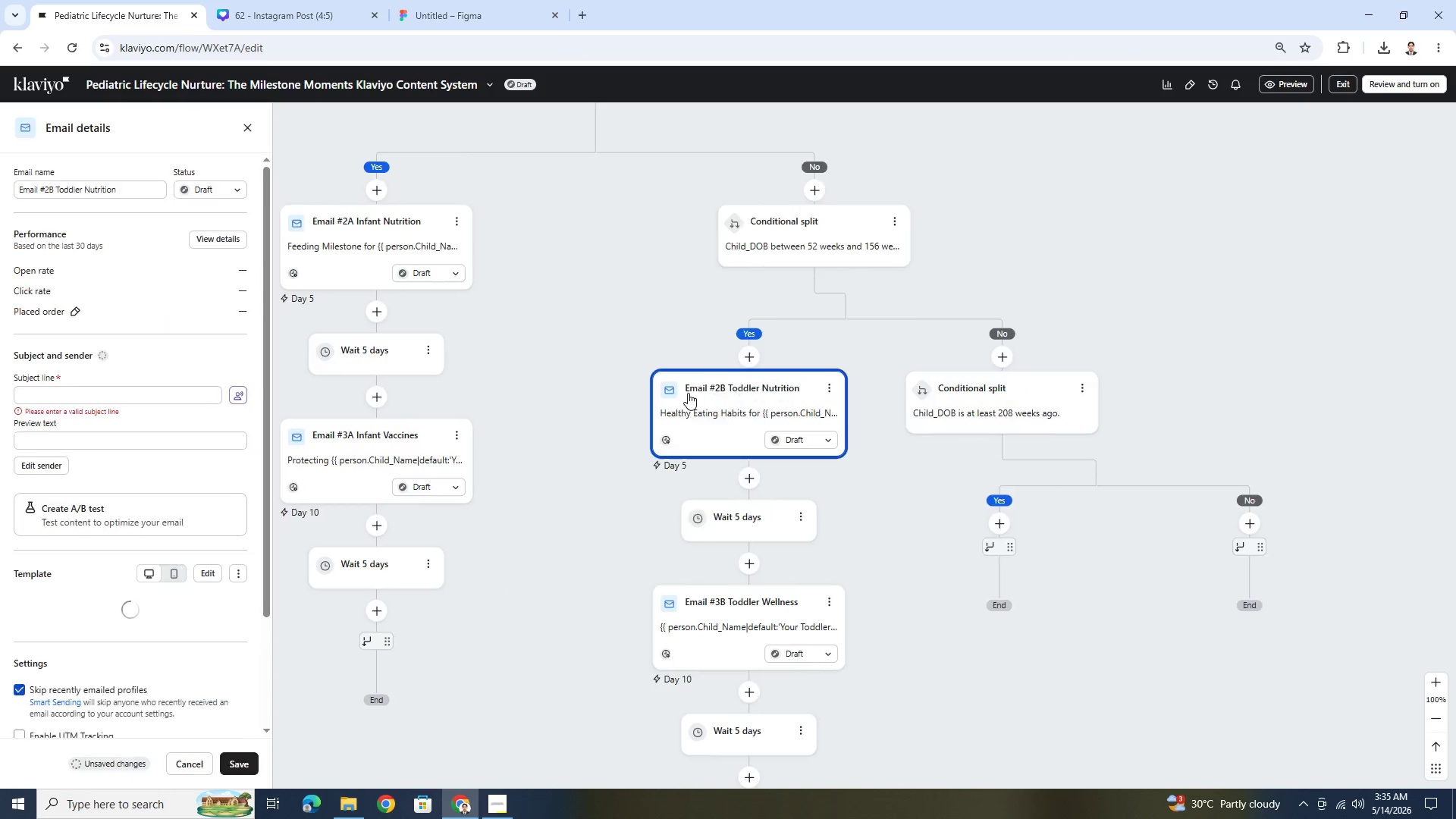 
left_click([688, 393])
 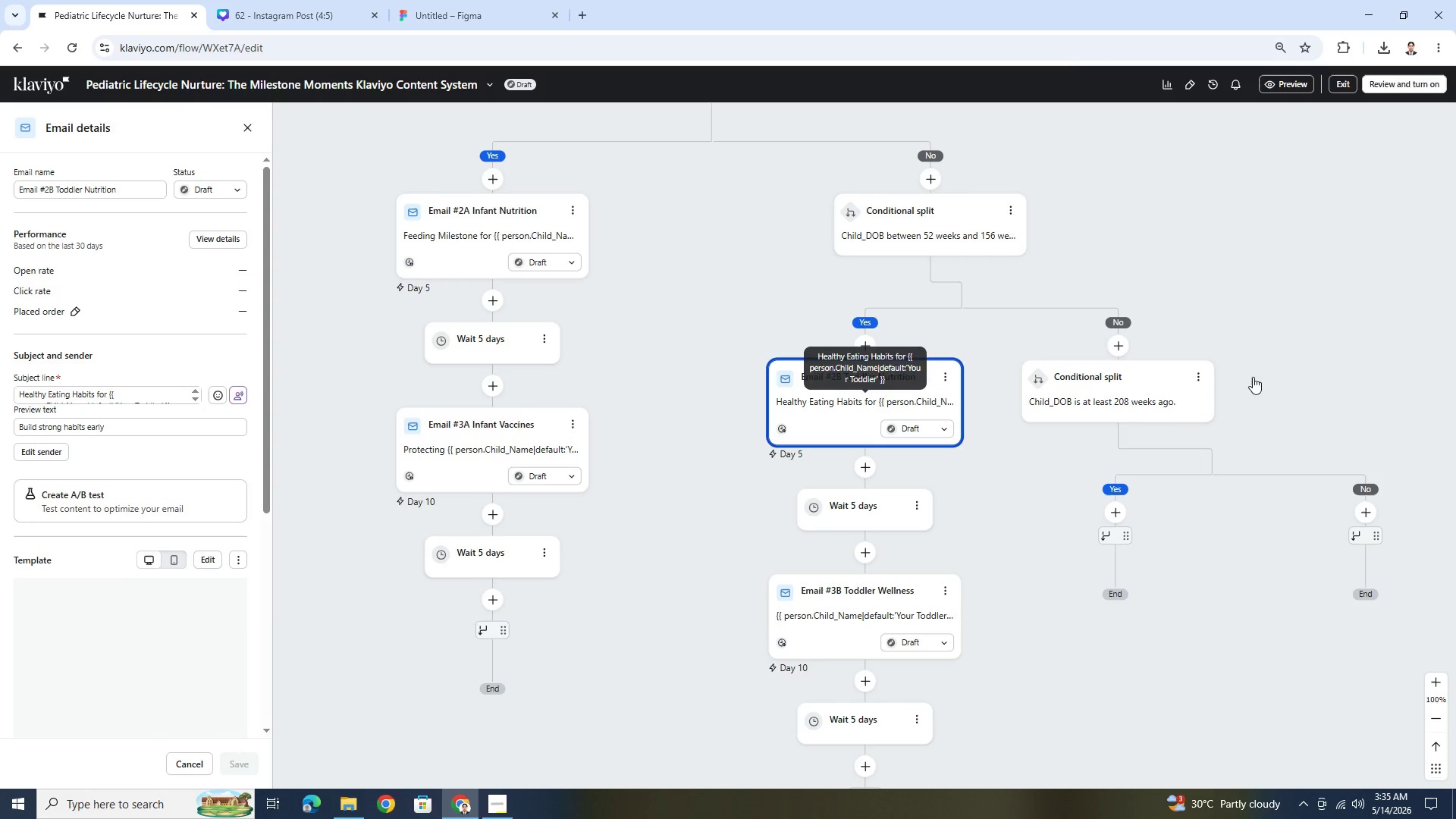 
left_click_drag(start_coordinate=[1330, 359], to_coordinate=[1081, 323])
 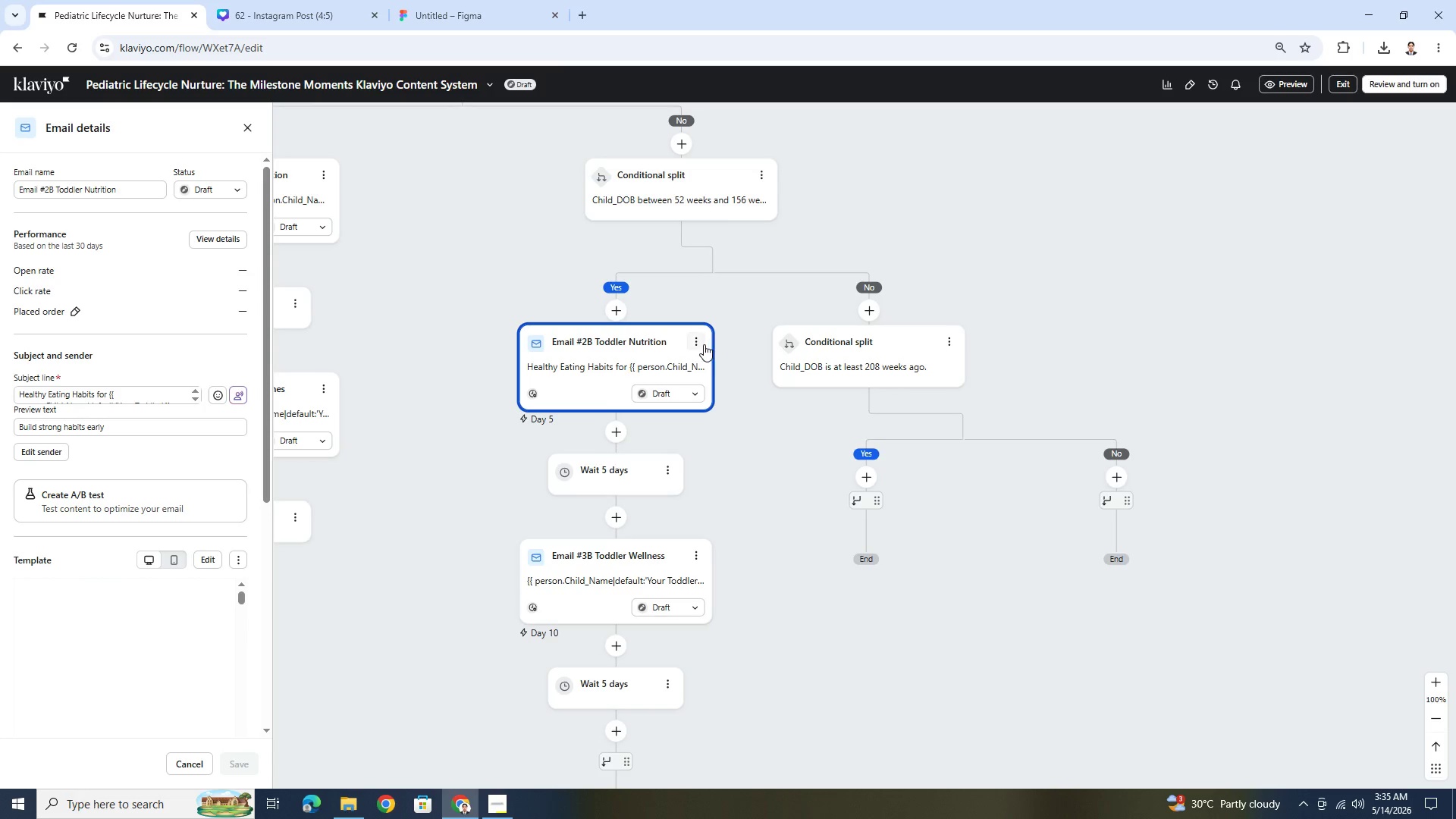 
left_click([704, 344])
 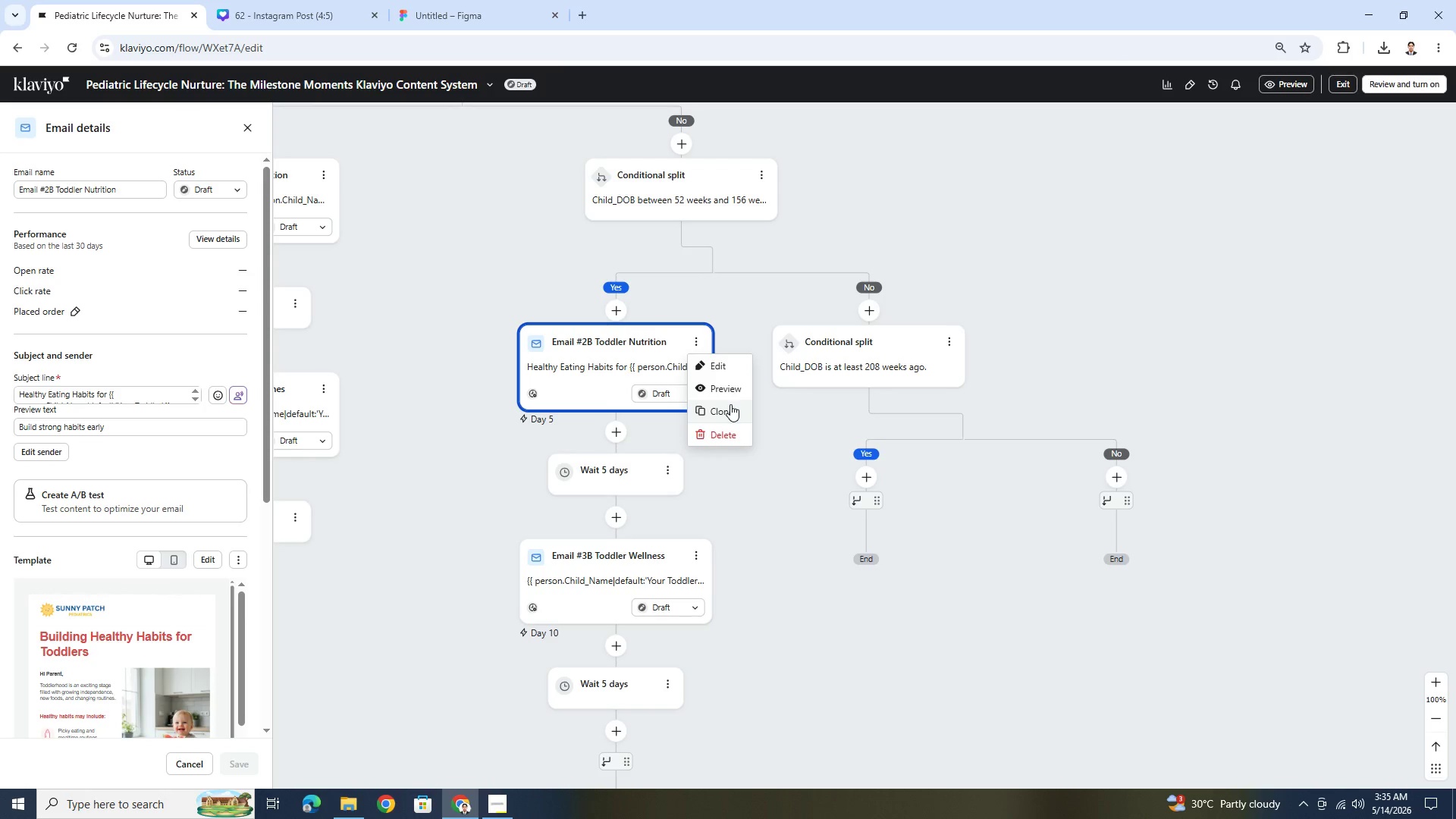 
left_click([730, 404])
 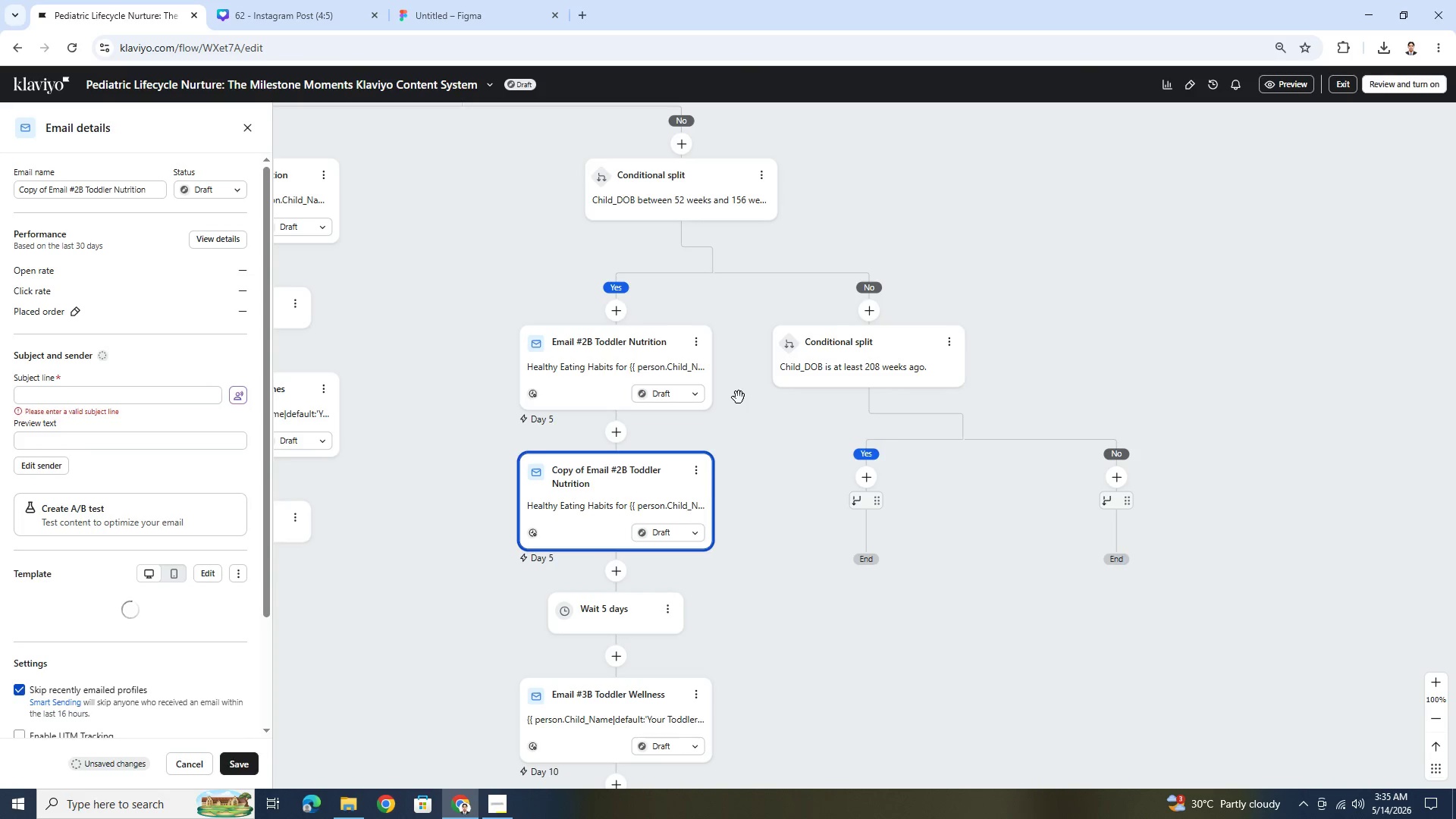 
wait(5.61)
 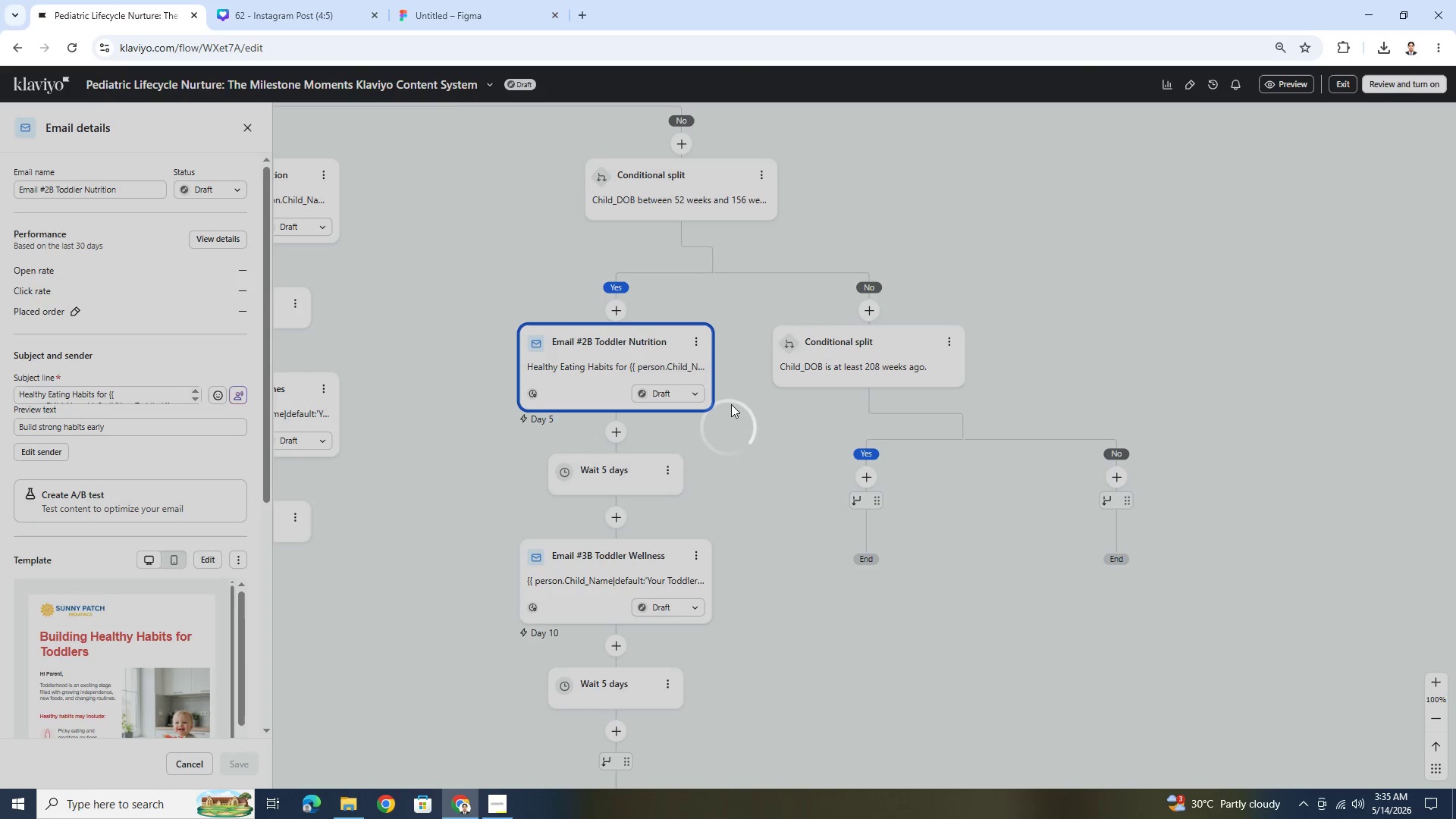 
left_click_drag(start_coordinate=[600, 488], to_coordinate=[905, 502])
 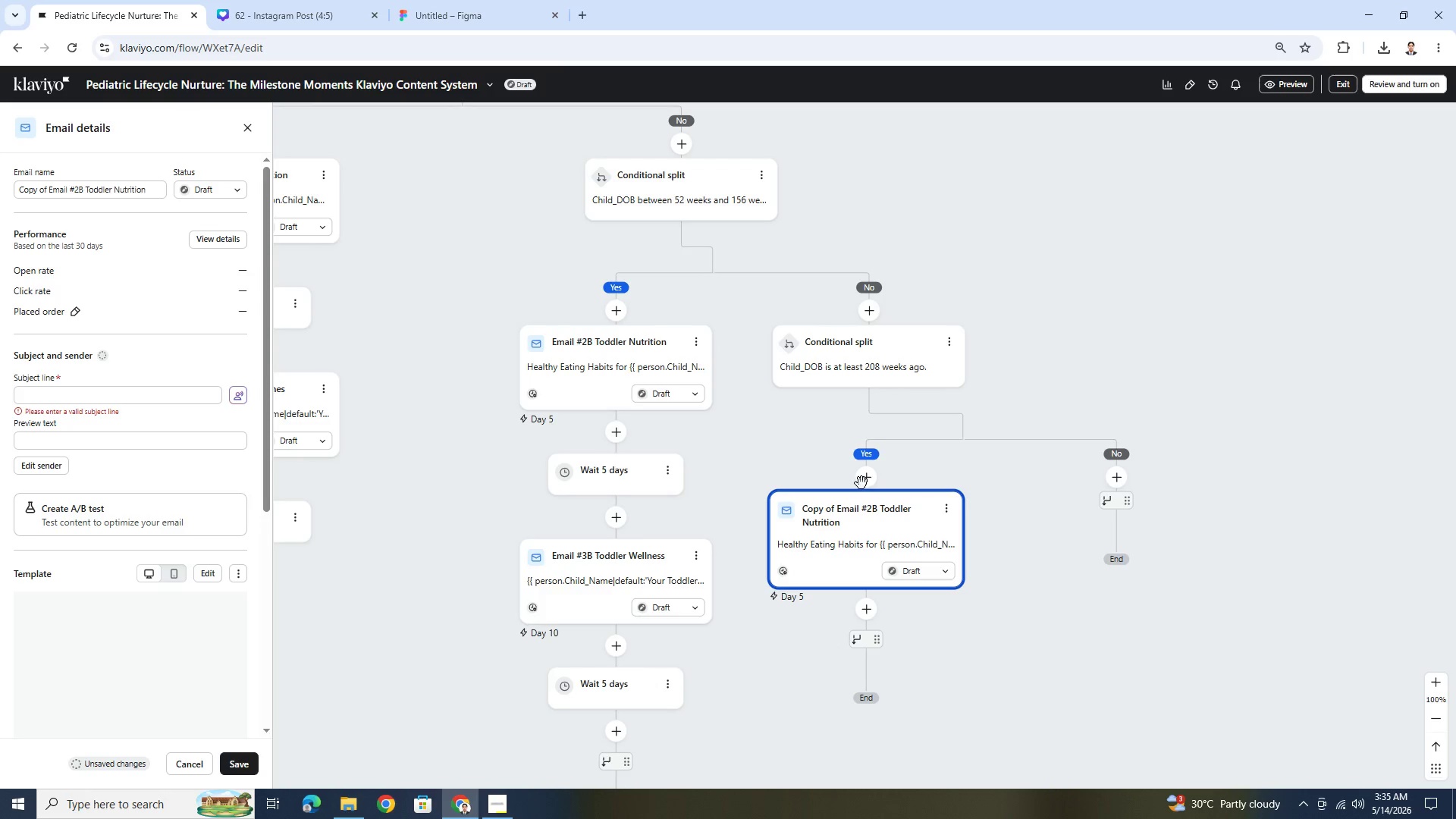 
left_click([598, 354])
 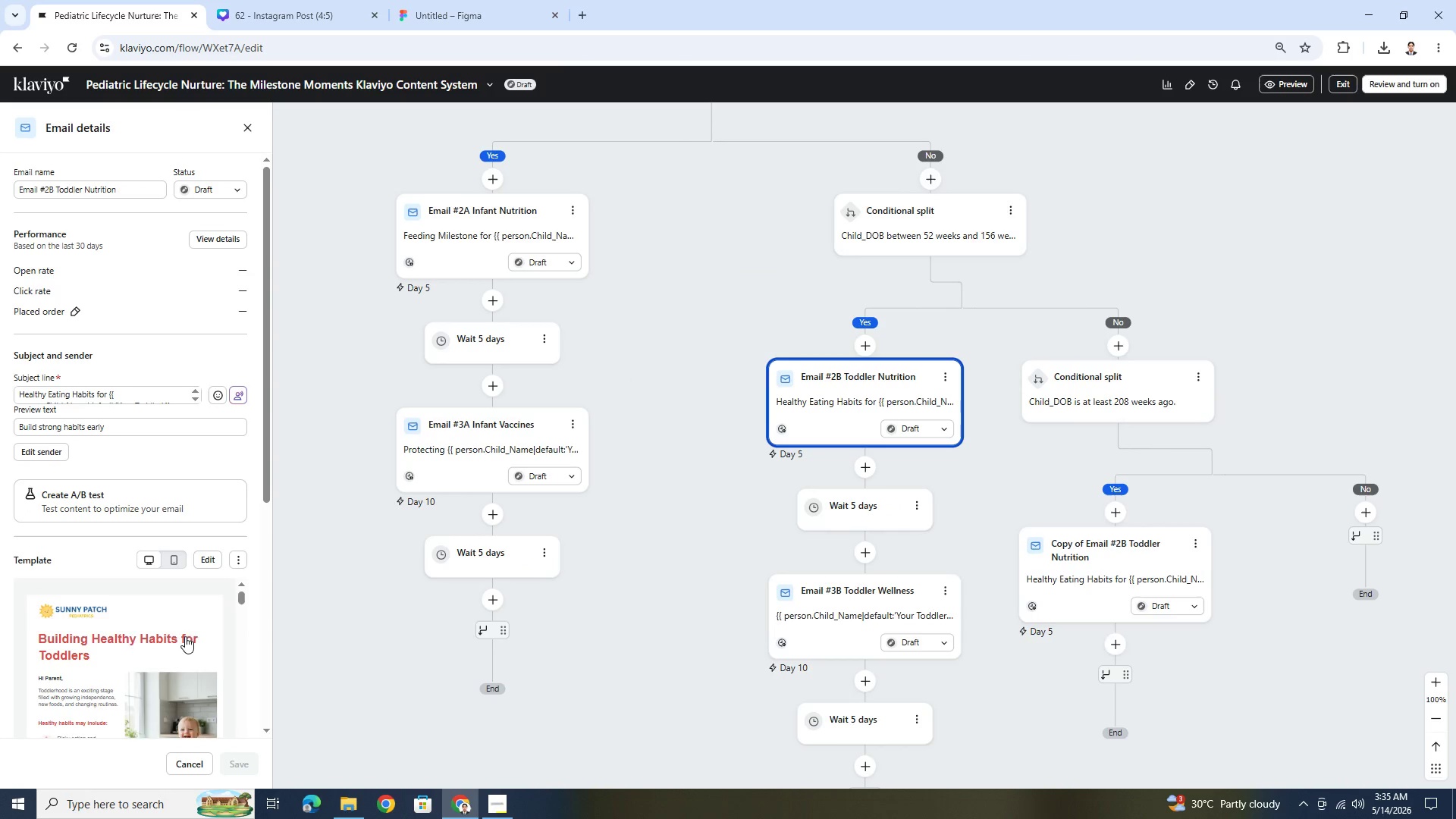 
scroll: coordinate [185, 636], scroll_direction: none, amount: 0.0
 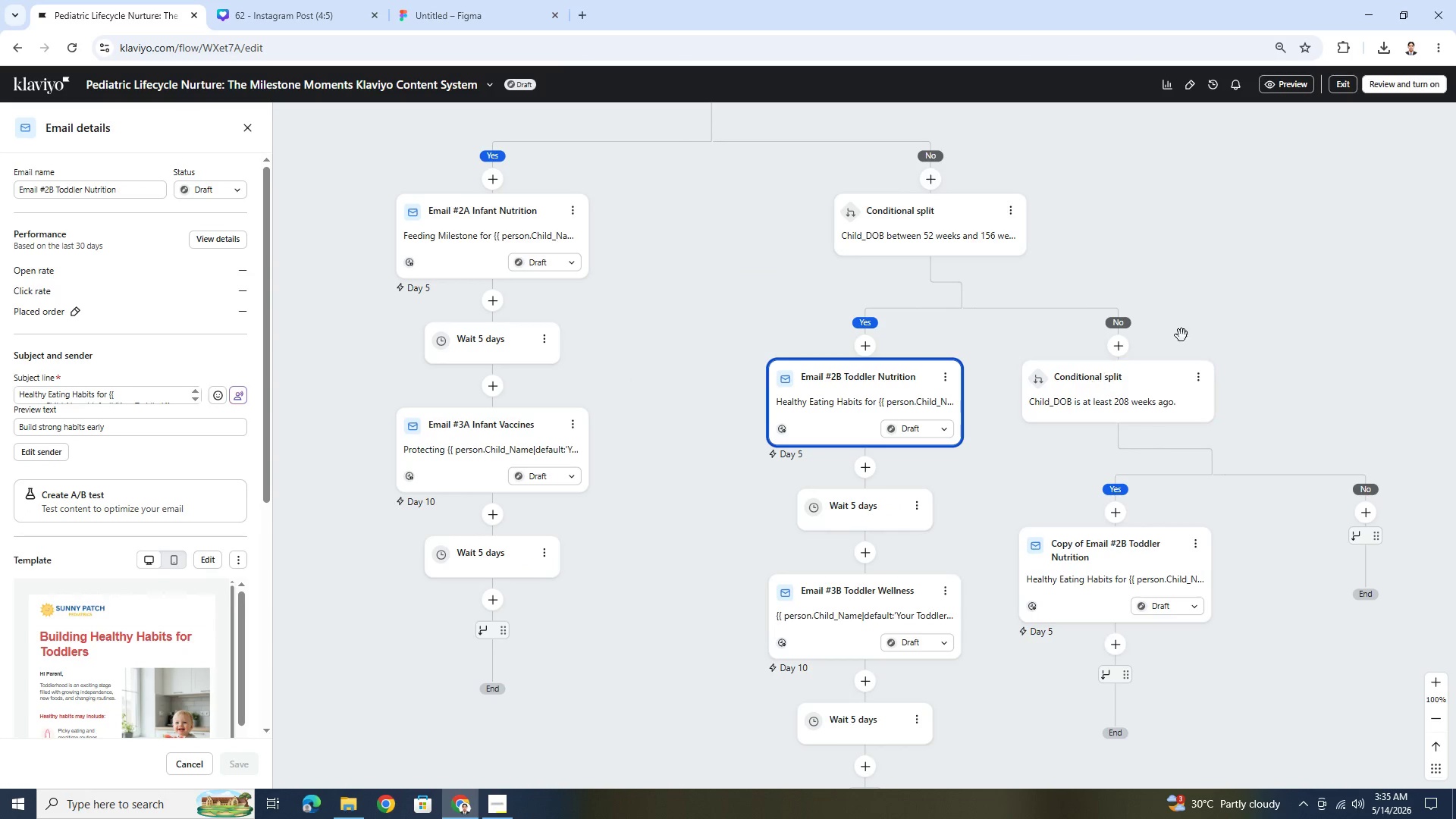 
left_click_drag(start_coordinate=[1269, 302], to_coordinate=[1068, 262])
 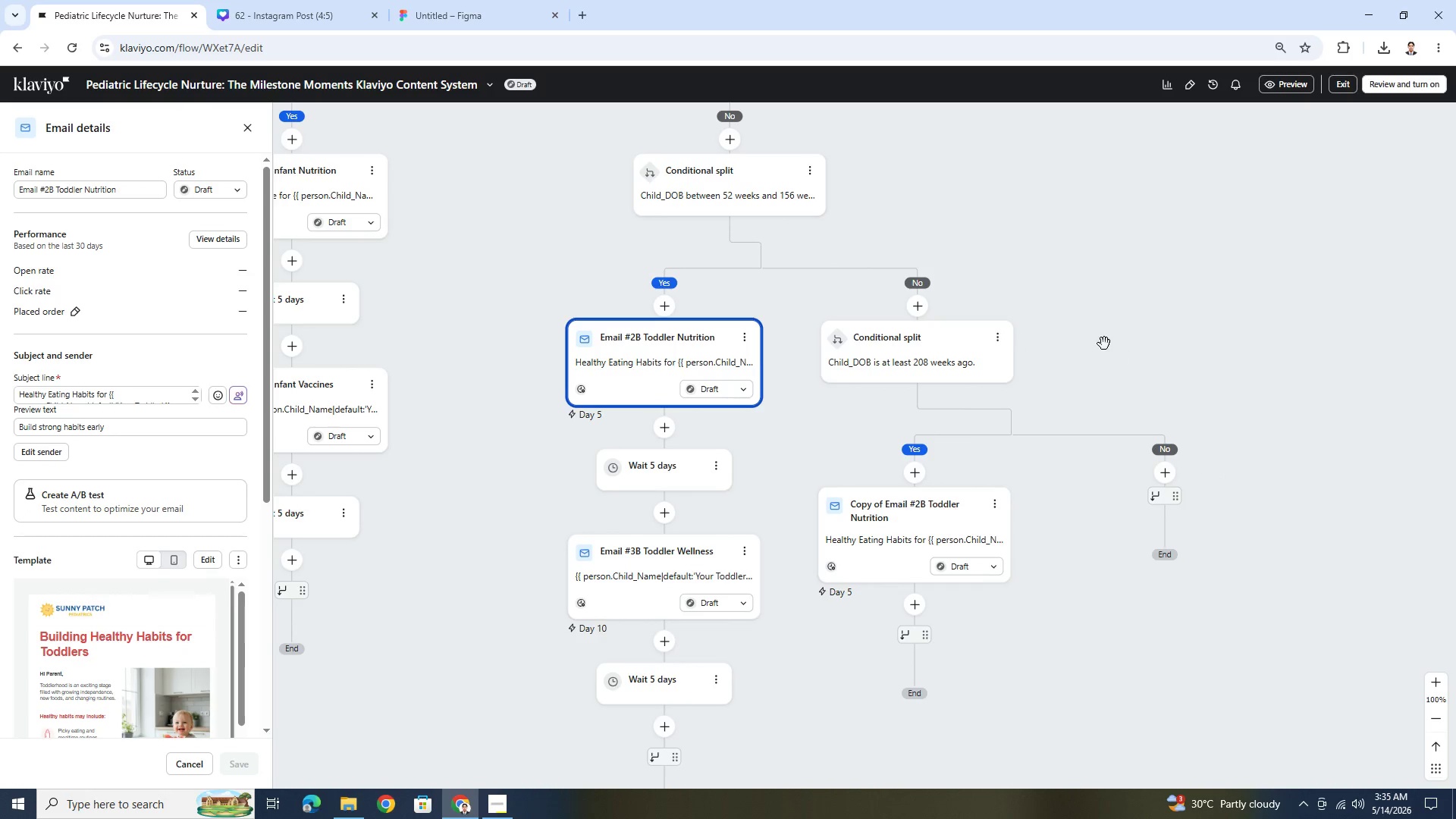 
left_click_drag(start_coordinate=[1104, 325], to_coordinate=[1051, 275])
 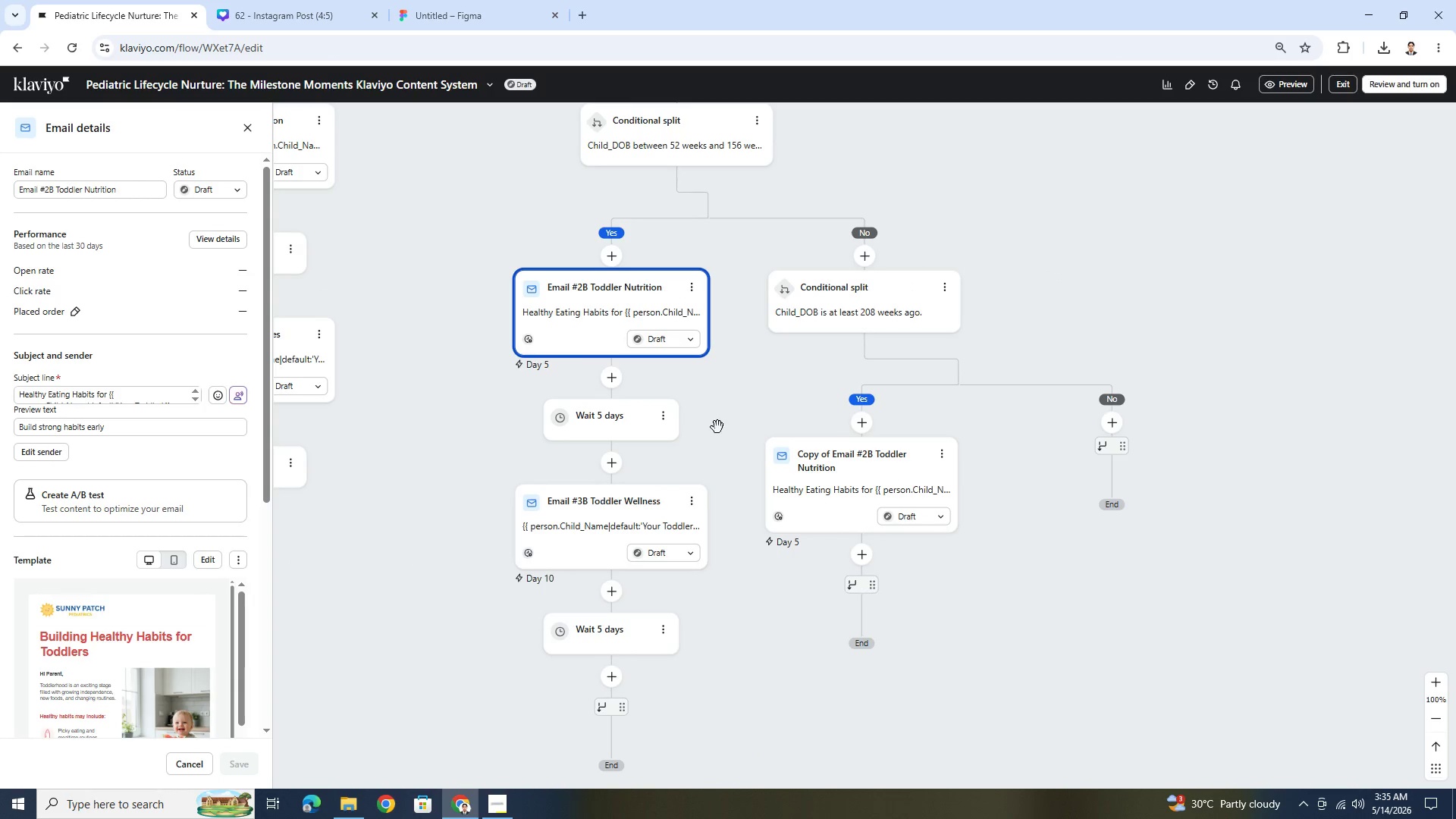 
left_click([663, 422])
 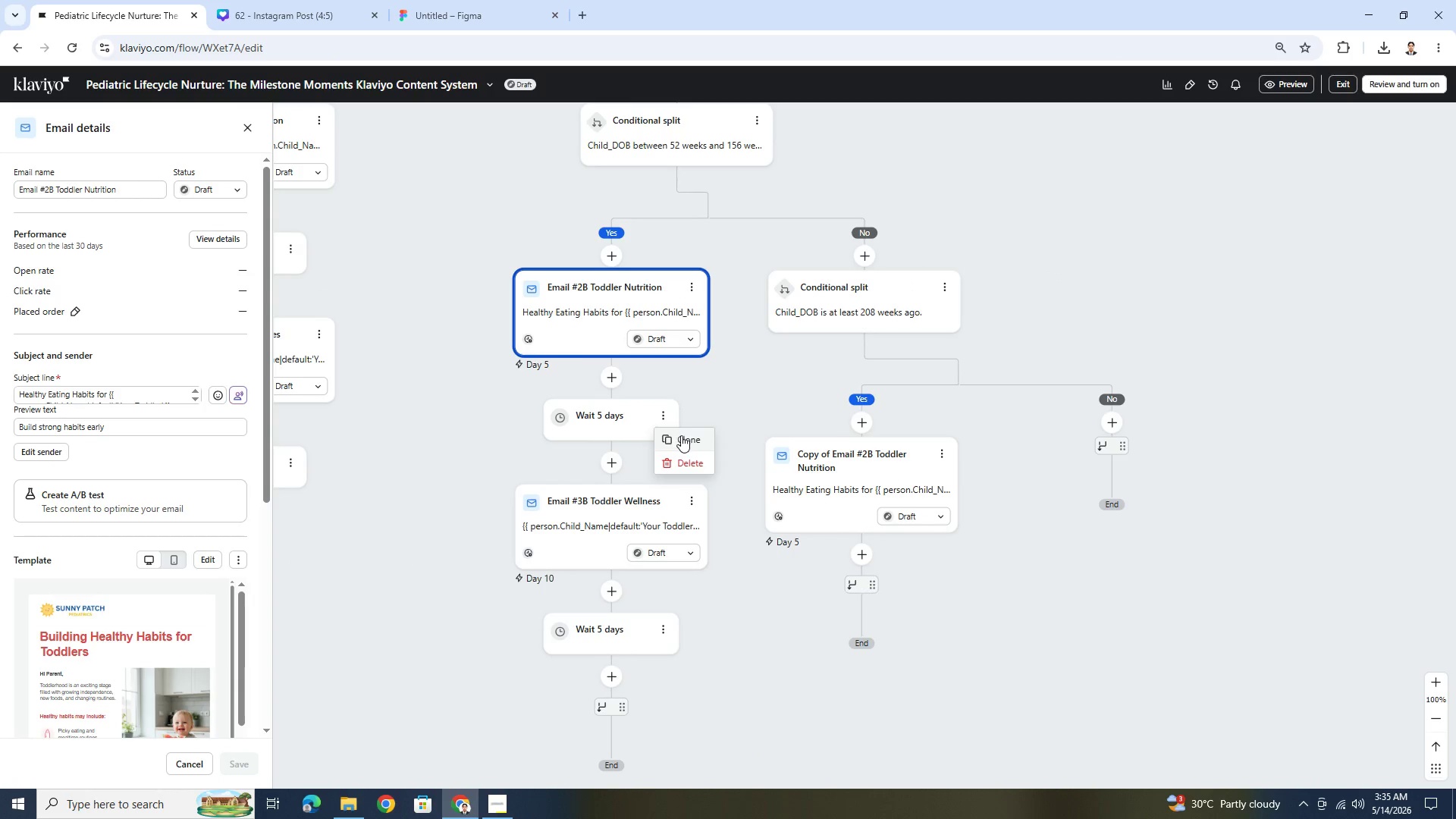 
left_click([681, 435])
 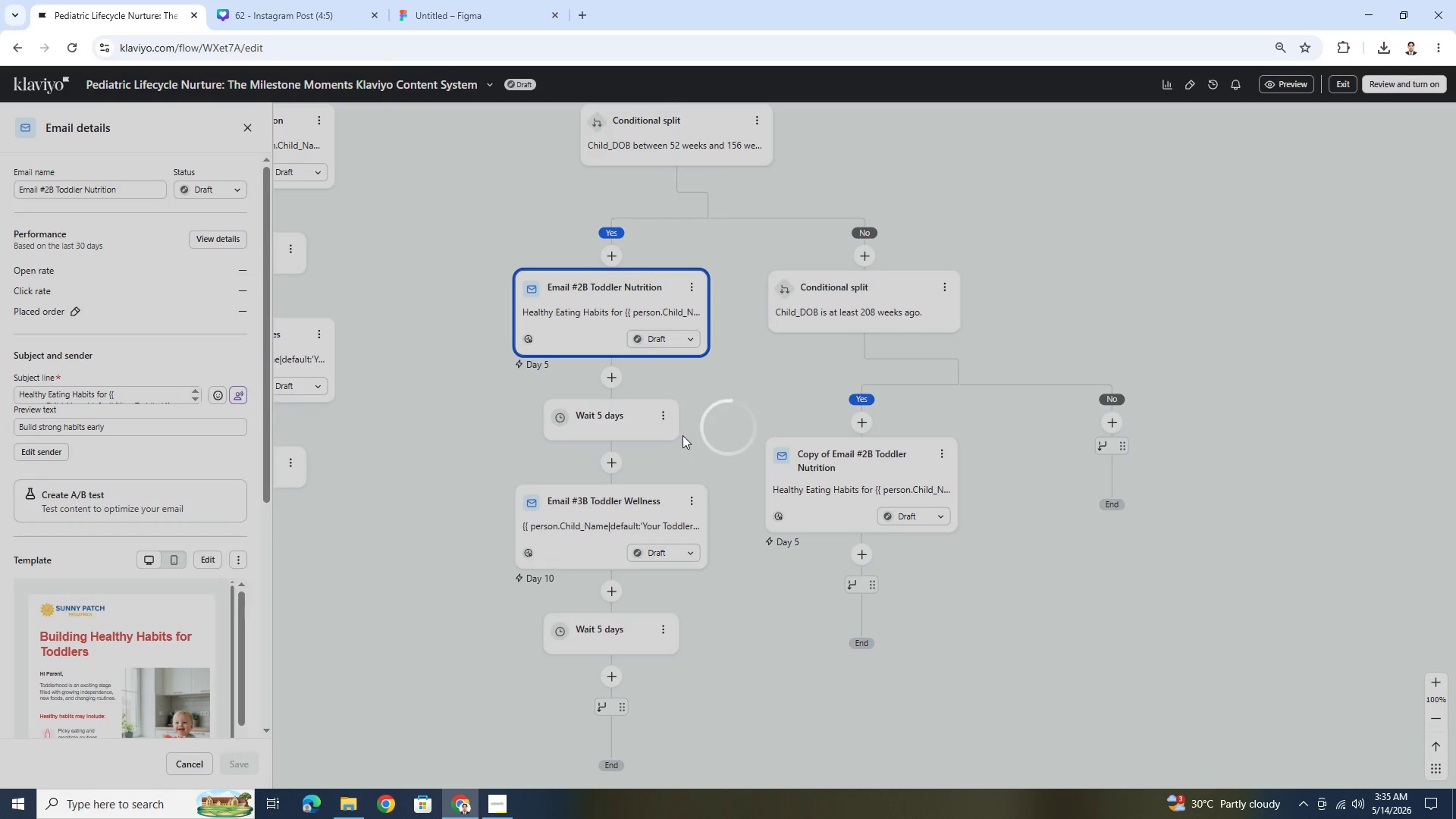 
mouse_move([748, 467])
 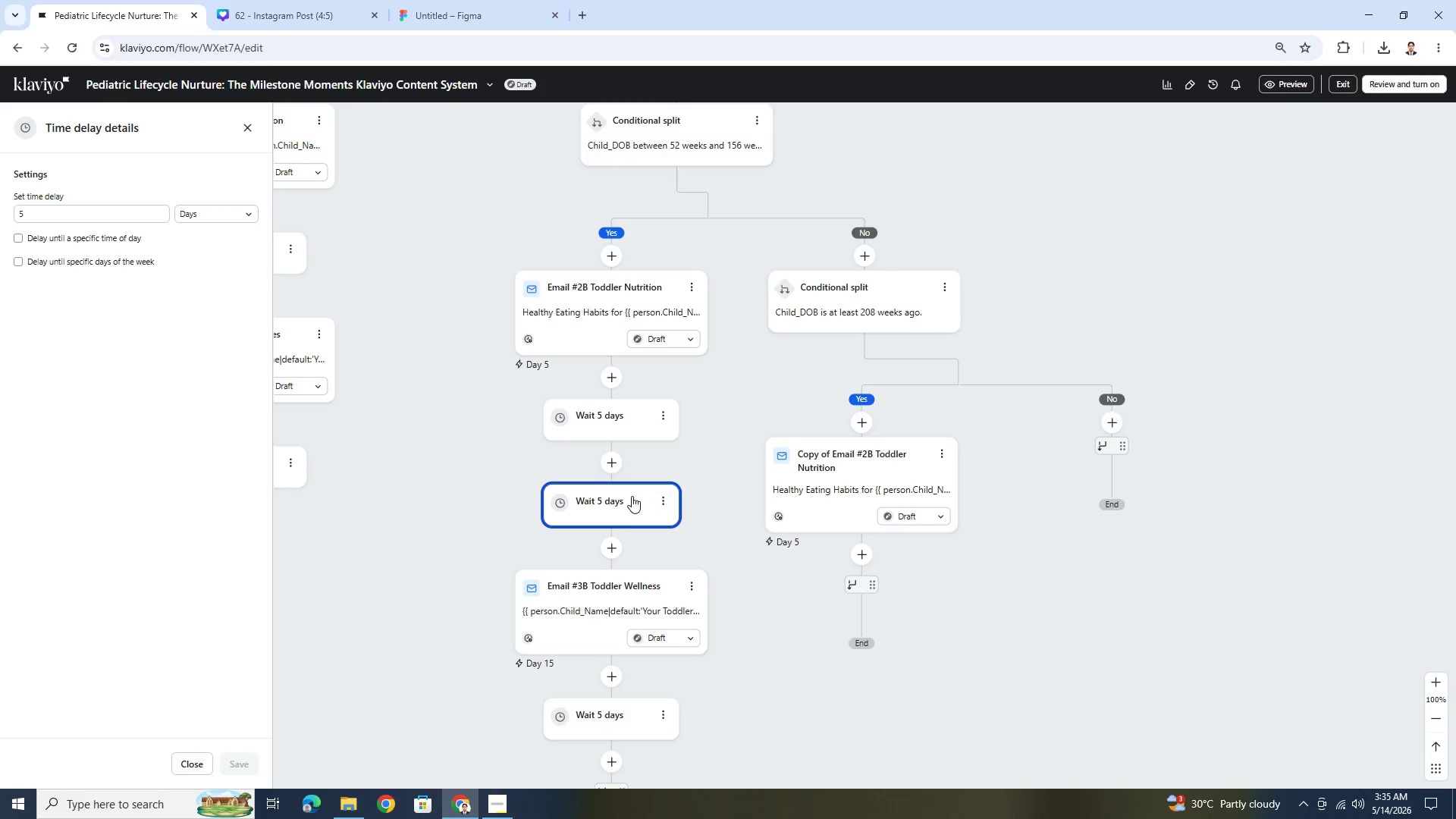 
left_click_drag(start_coordinate=[629, 496], to_coordinate=[877, 563])
 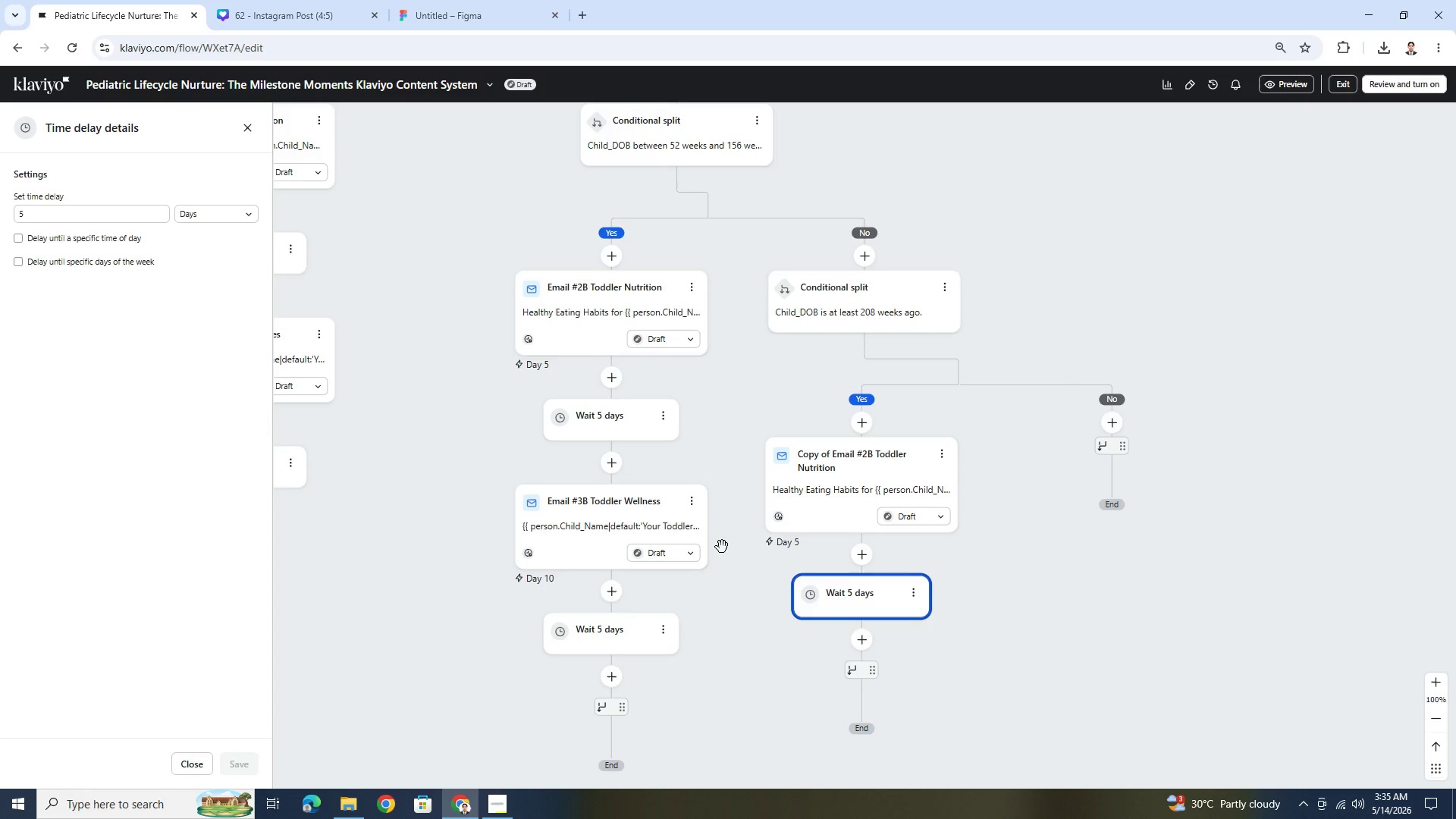 
left_click([692, 504])
 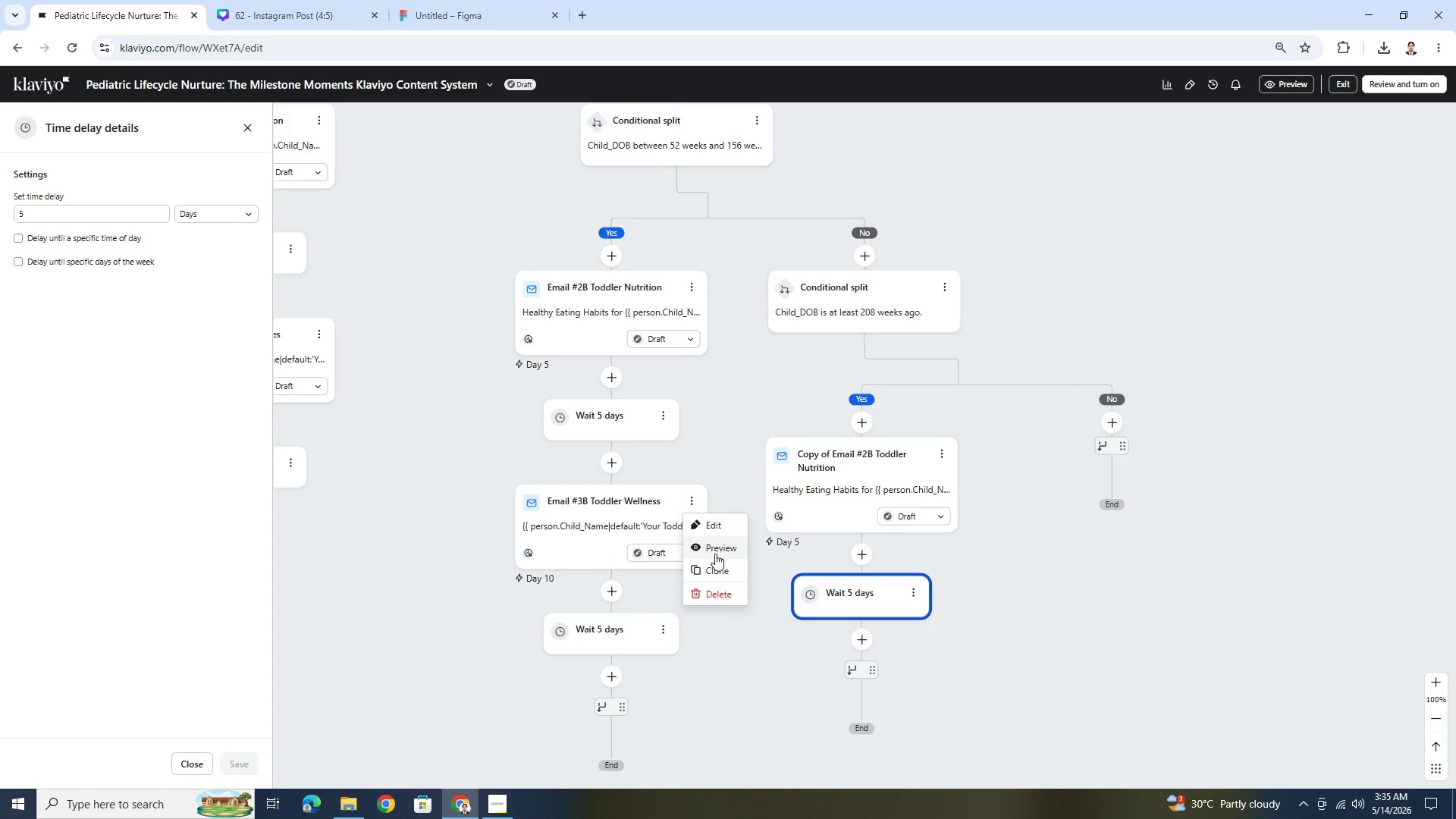 
left_click([717, 563])
 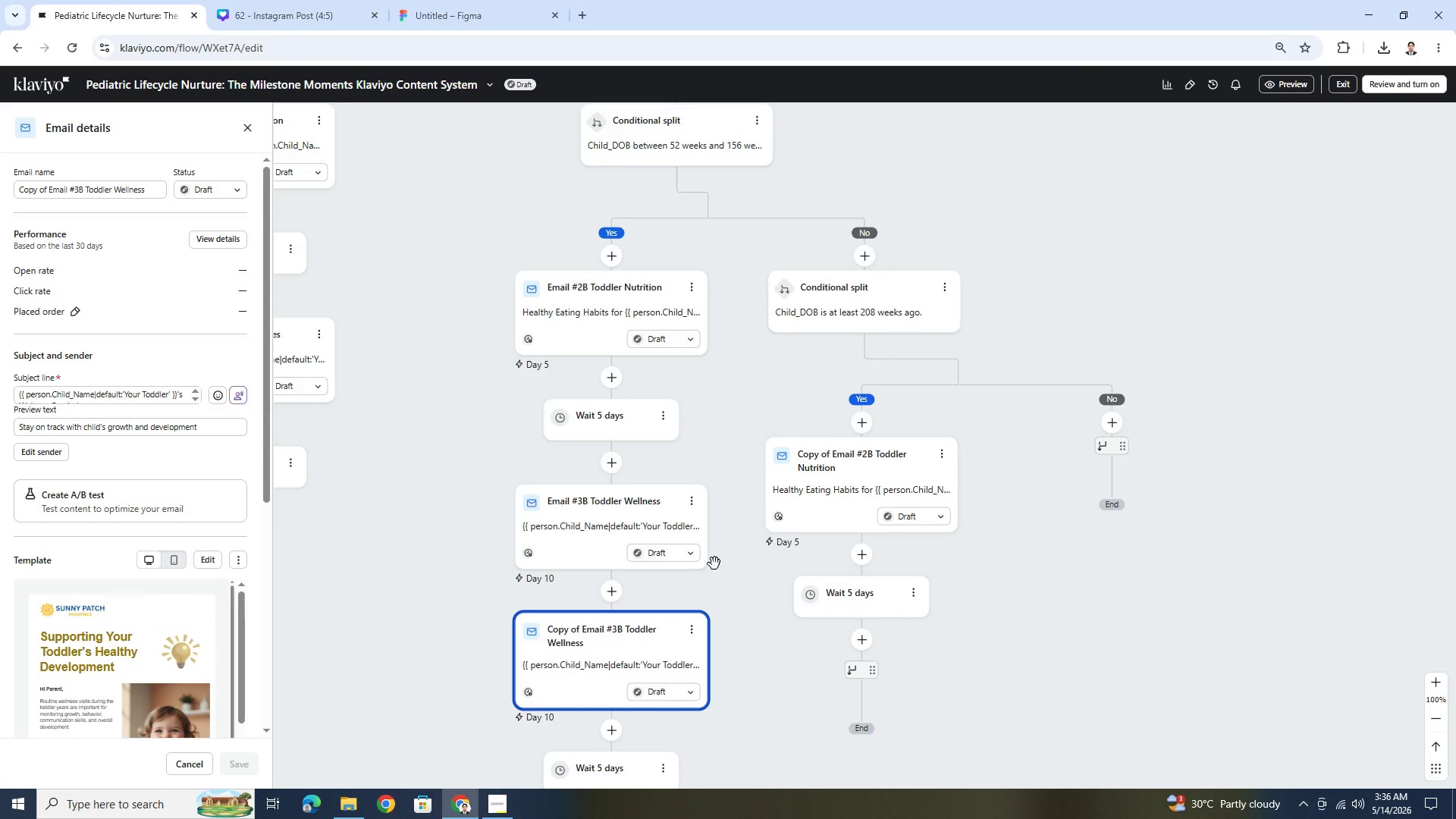 
wait(17.72)
 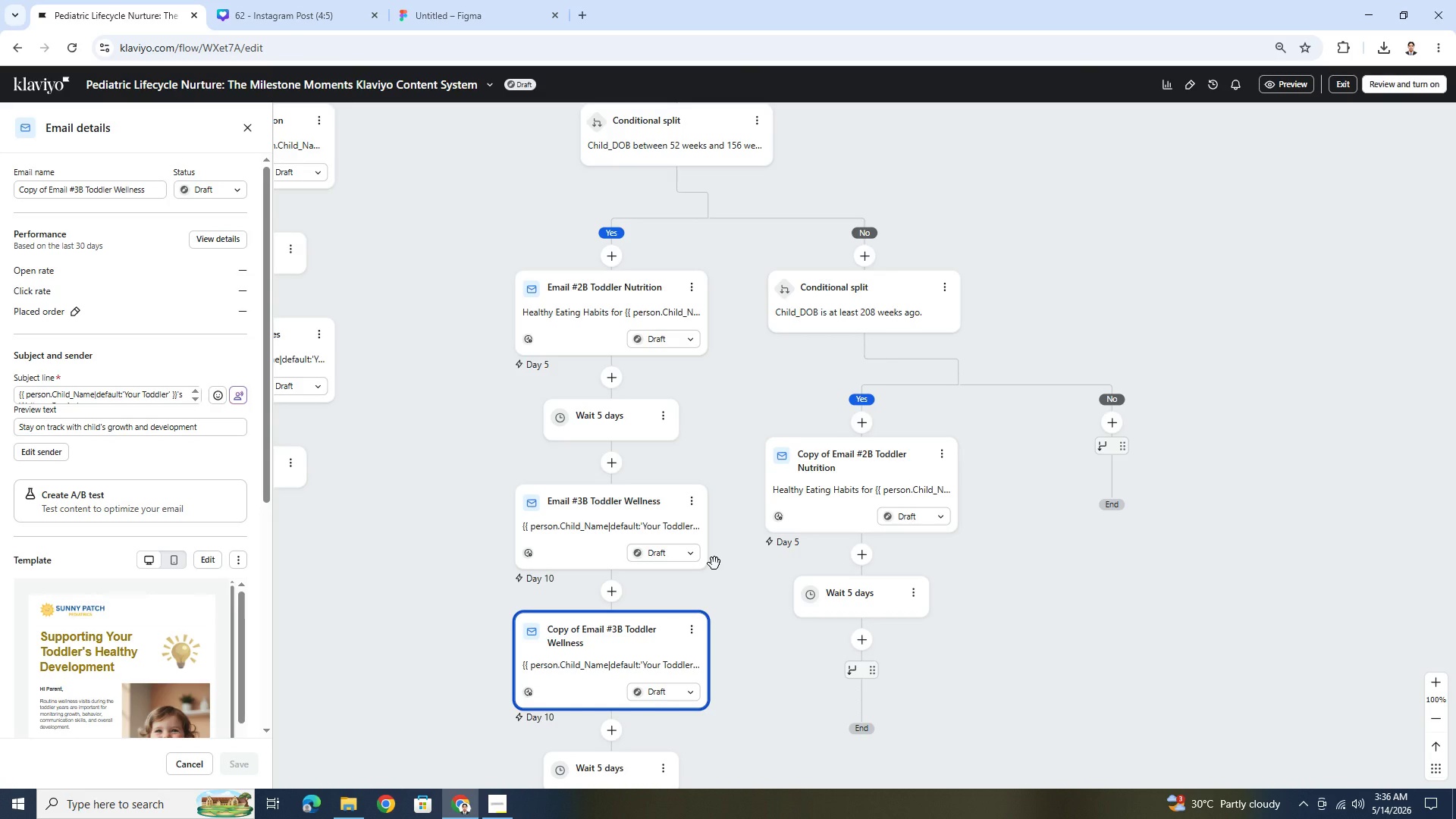 
left_click_drag(start_coordinate=[573, 642], to_coordinate=[830, 655])
 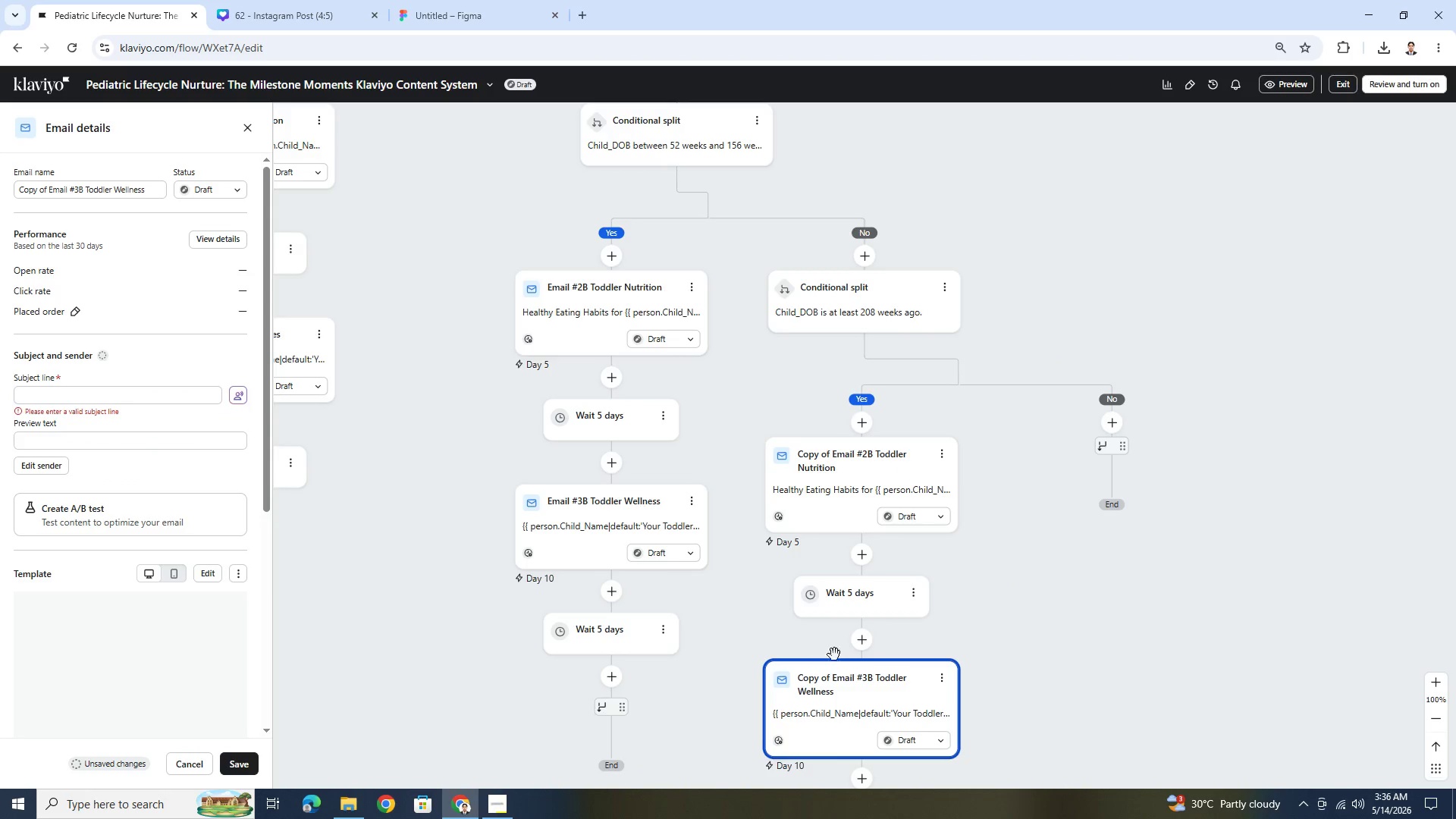 
left_click_drag(start_coordinate=[1088, 689], to_coordinate=[1153, 631])
 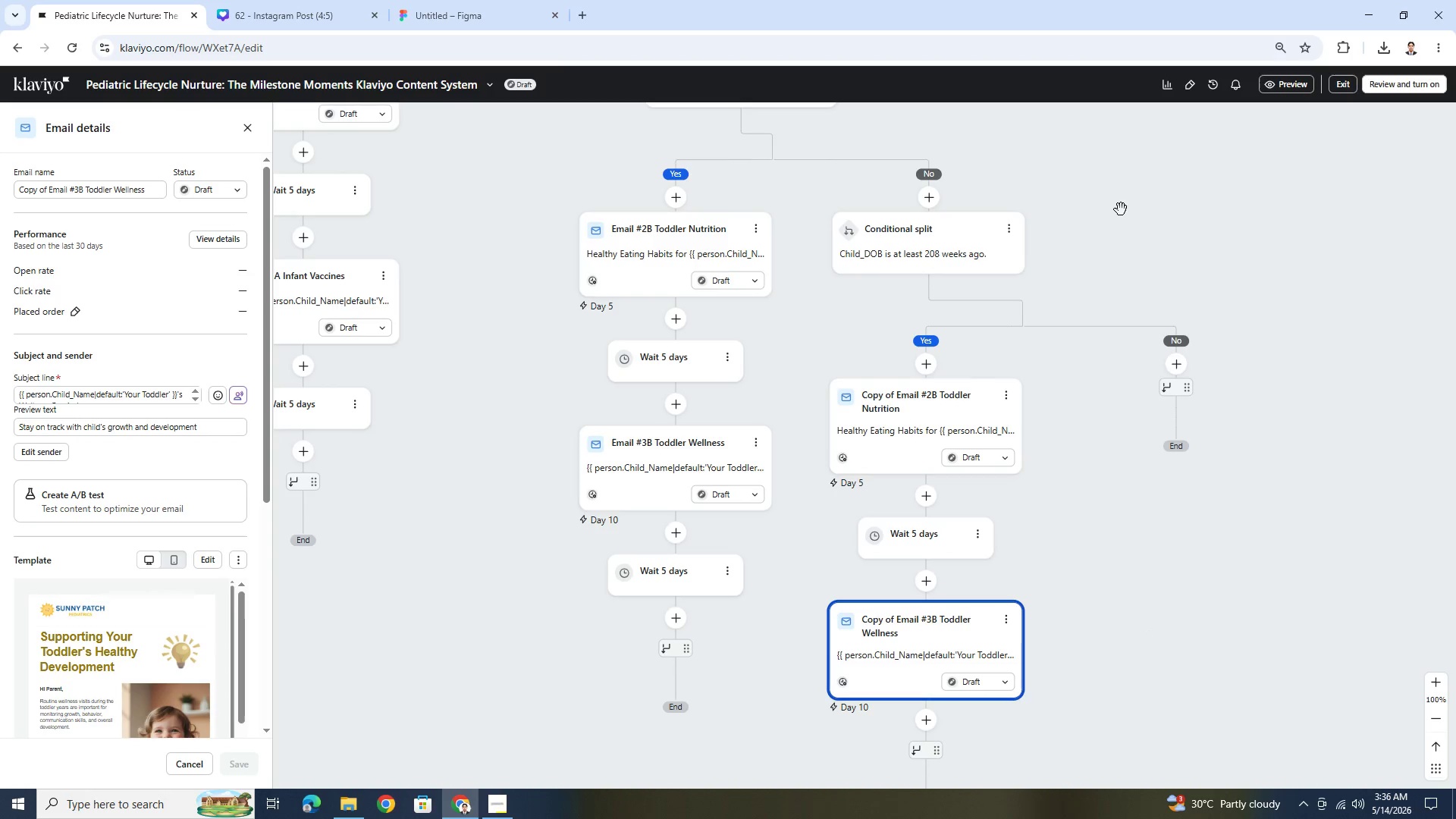 
left_click_drag(start_coordinate=[1122, 208], to_coordinate=[1181, 592])
 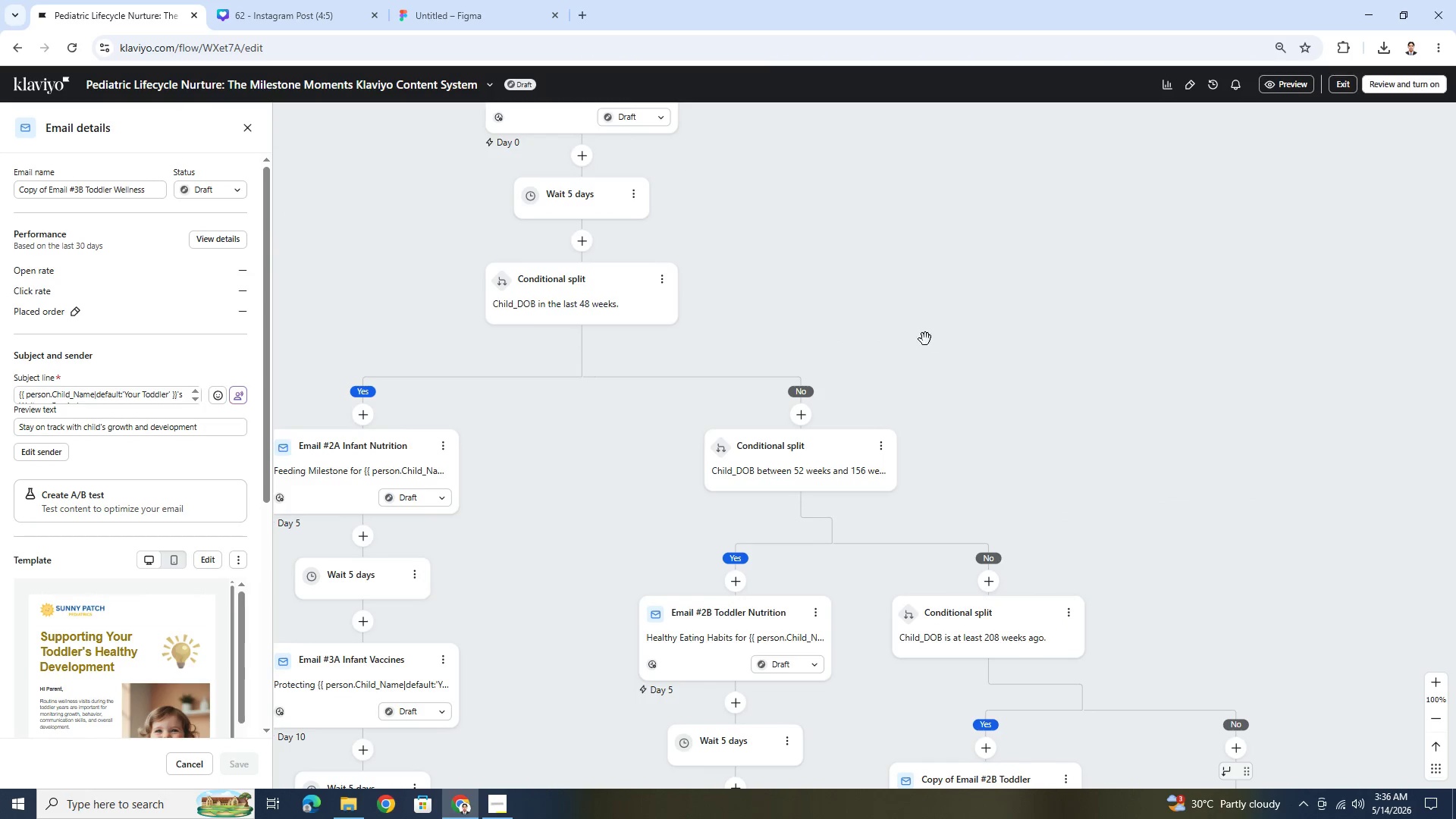 
left_click_drag(start_coordinate=[915, 334], to_coordinate=[1090, 219])
 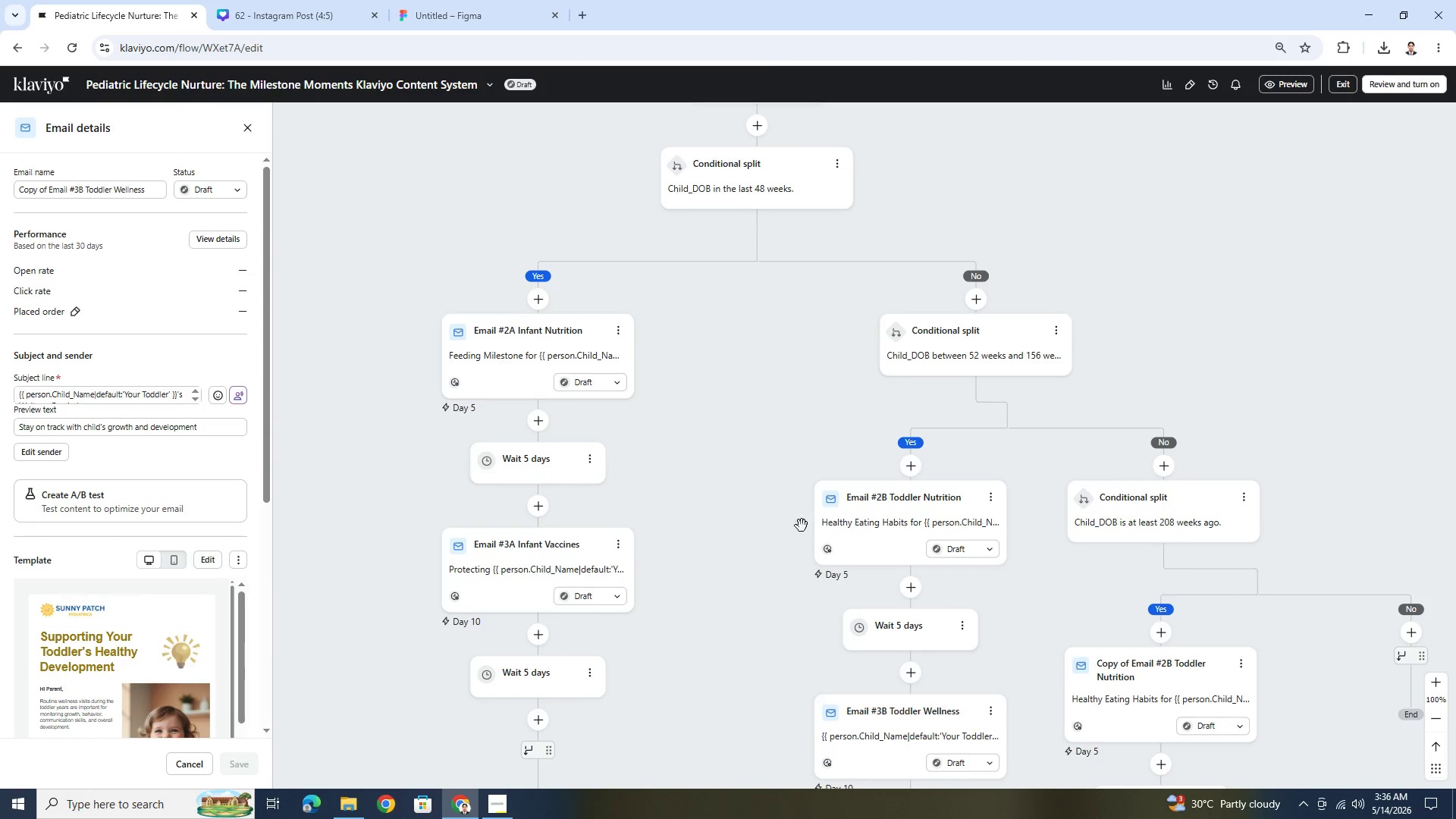 
left_click_drag(start_coordinate=[784, 552], to_coordinate=[642, 346])
 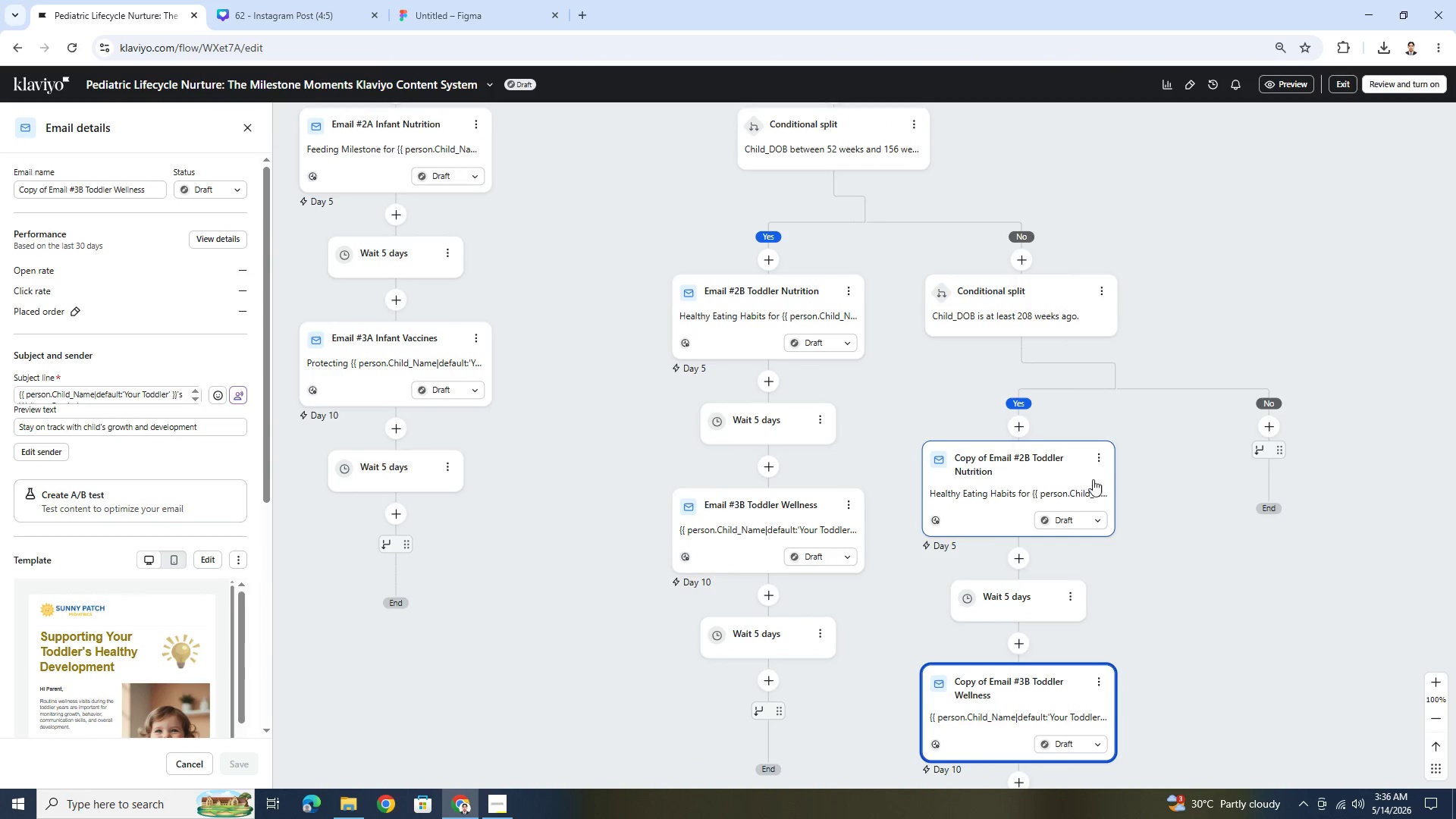 
left_click([1100, 457])
 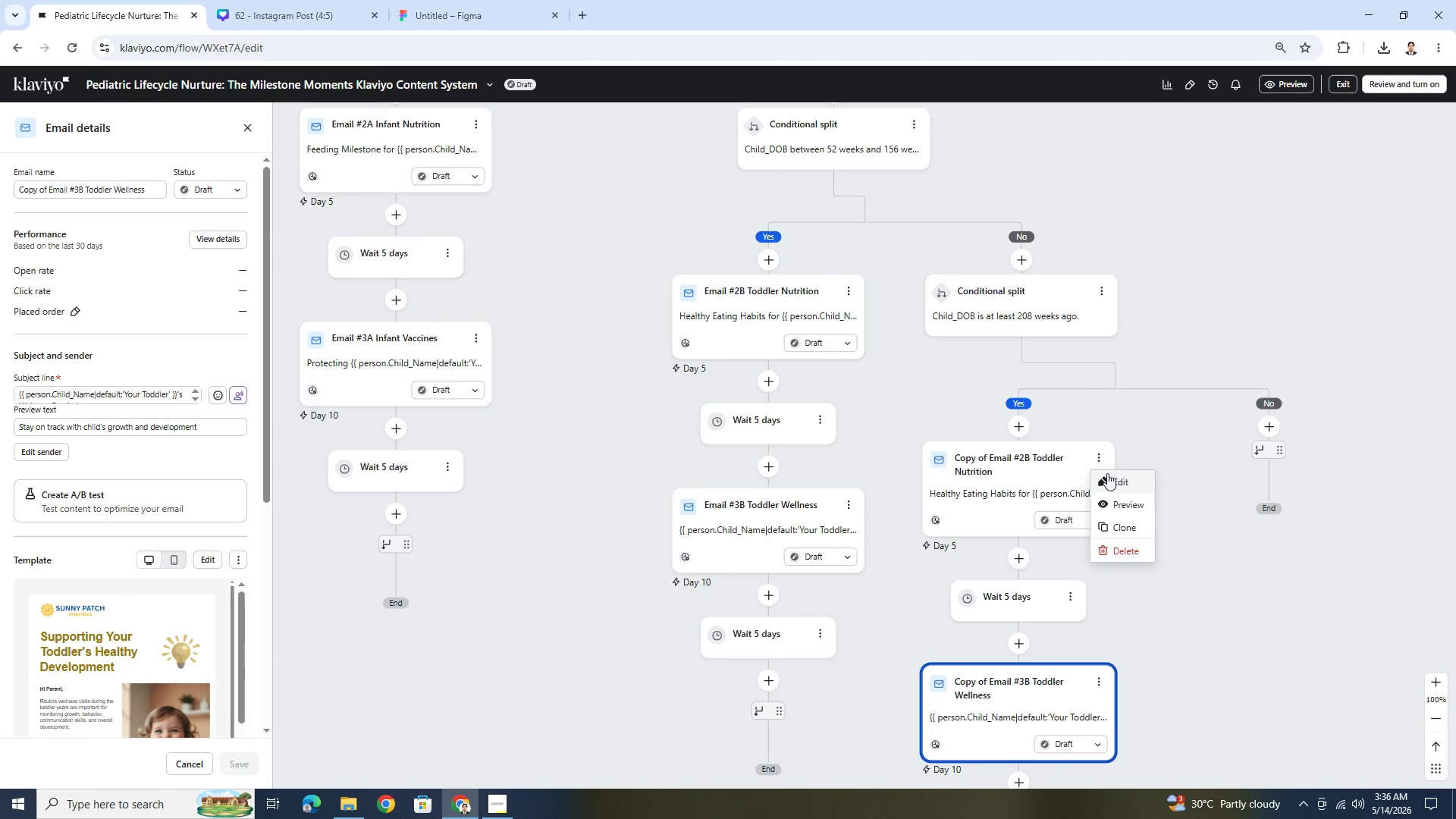 
left_click([1111, 479])
 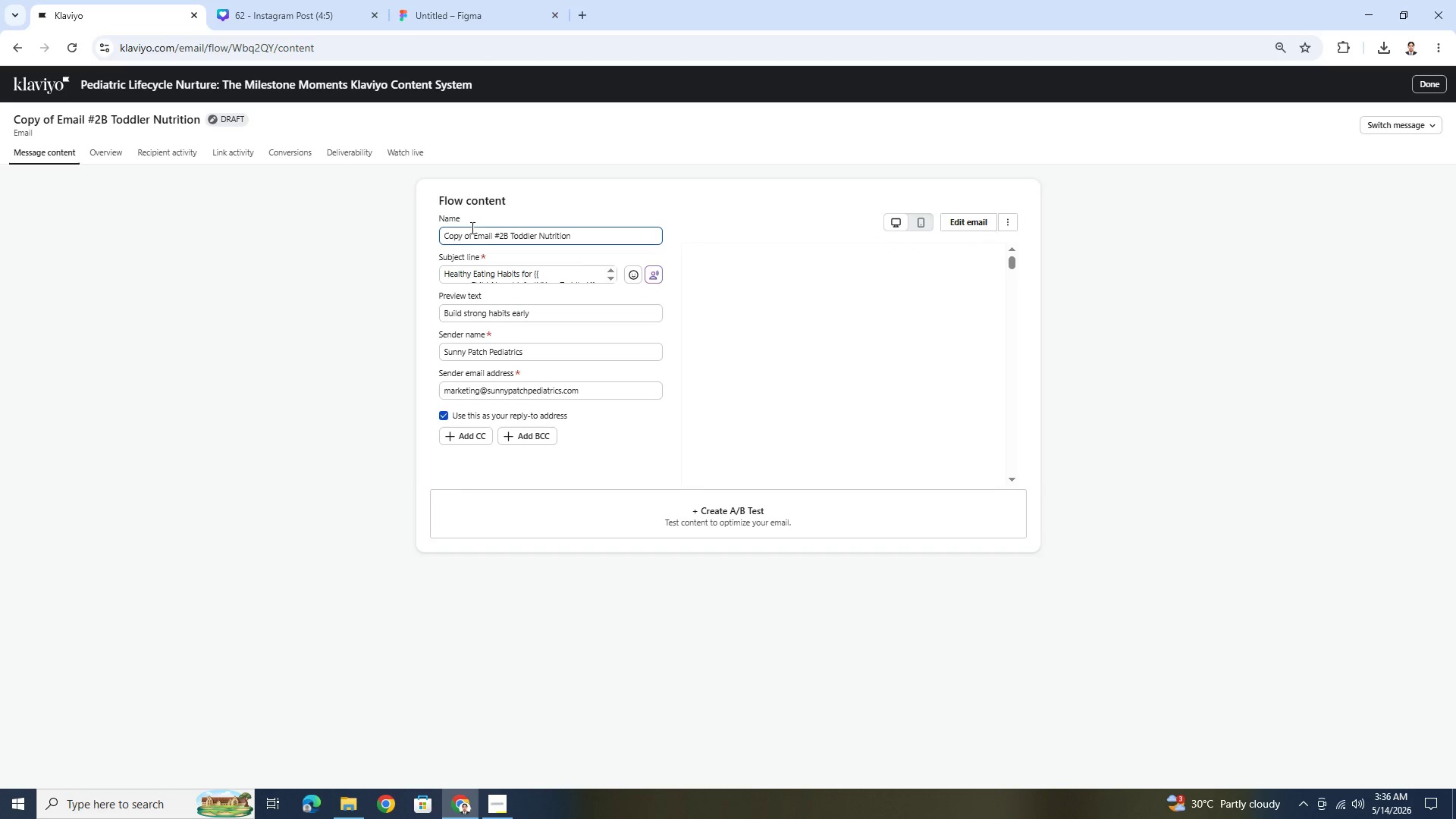 
left_click_drag(start_coordinate=[474, 233], to_coordinate=[372, 232])
 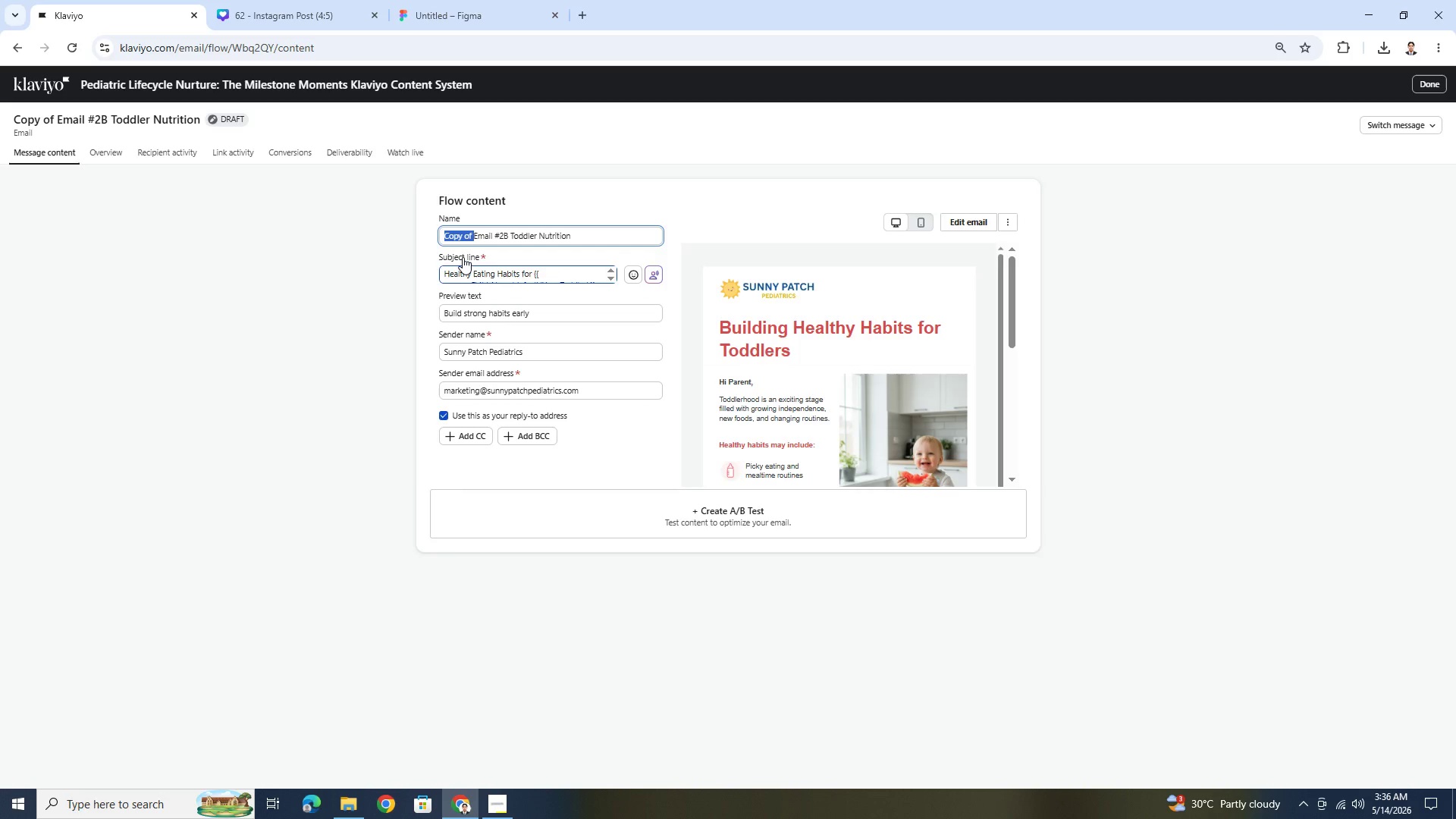 
key(Backspace)
 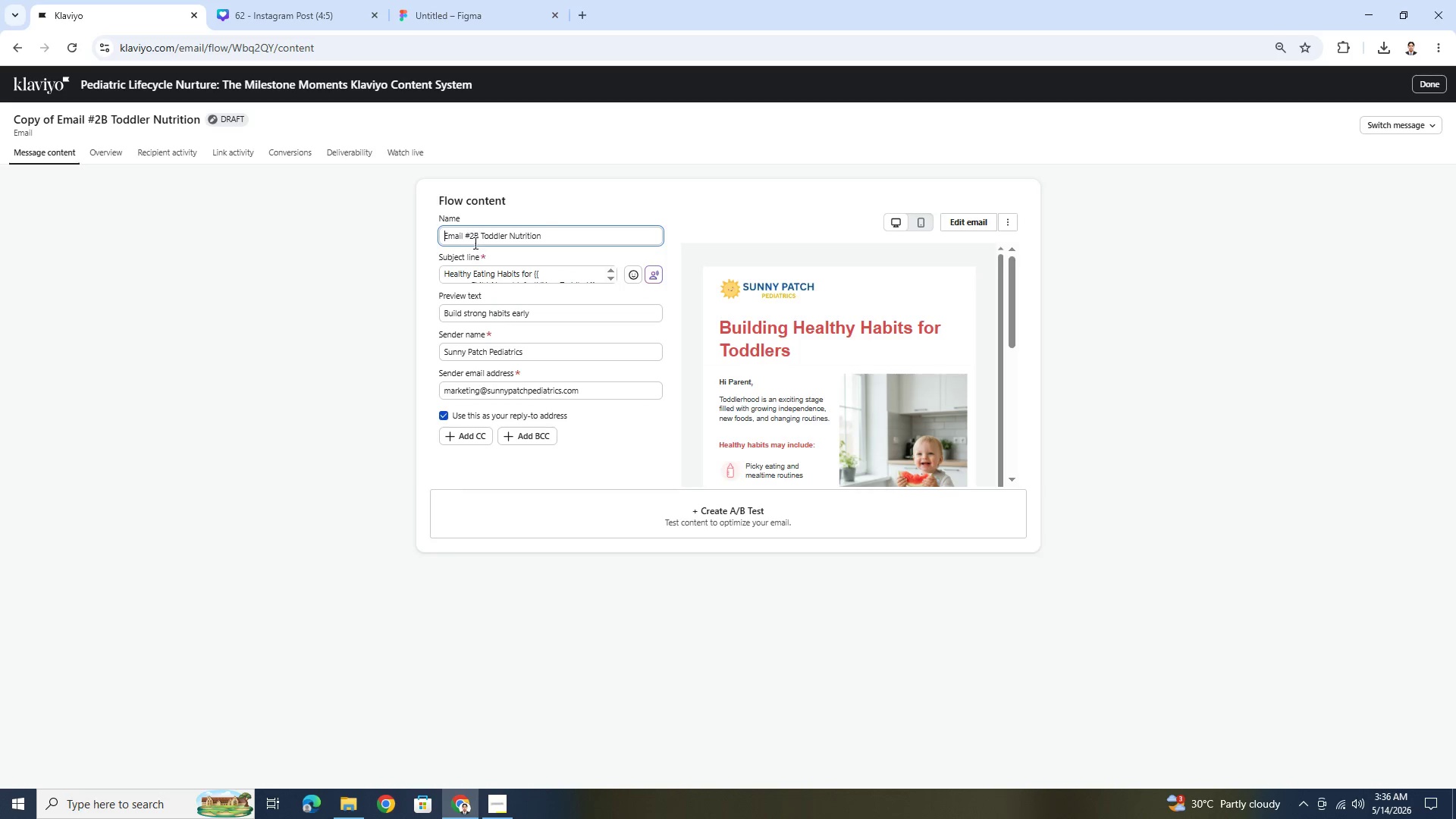 
left_click([478, 236])
 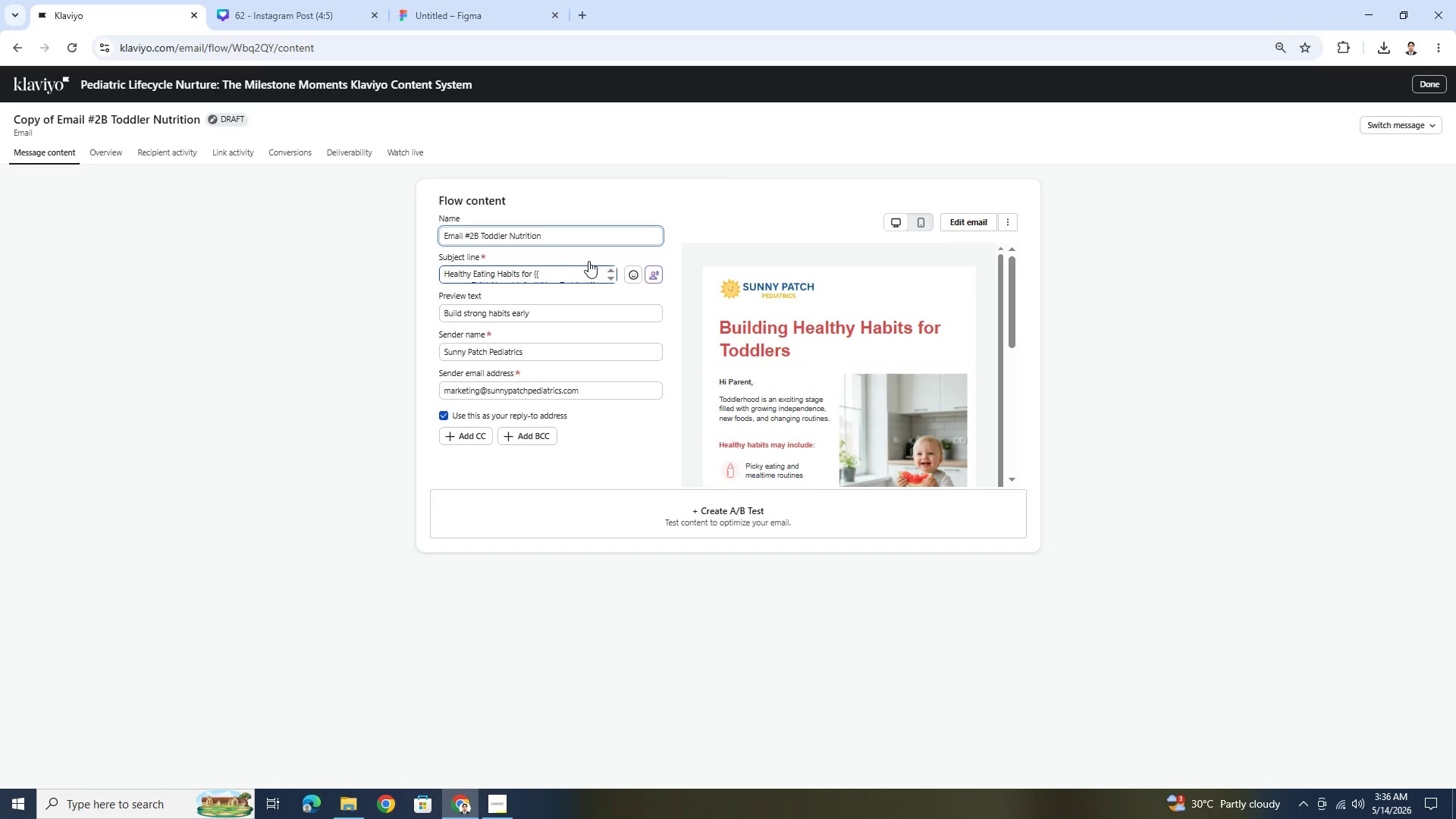 
wait(8.05)
 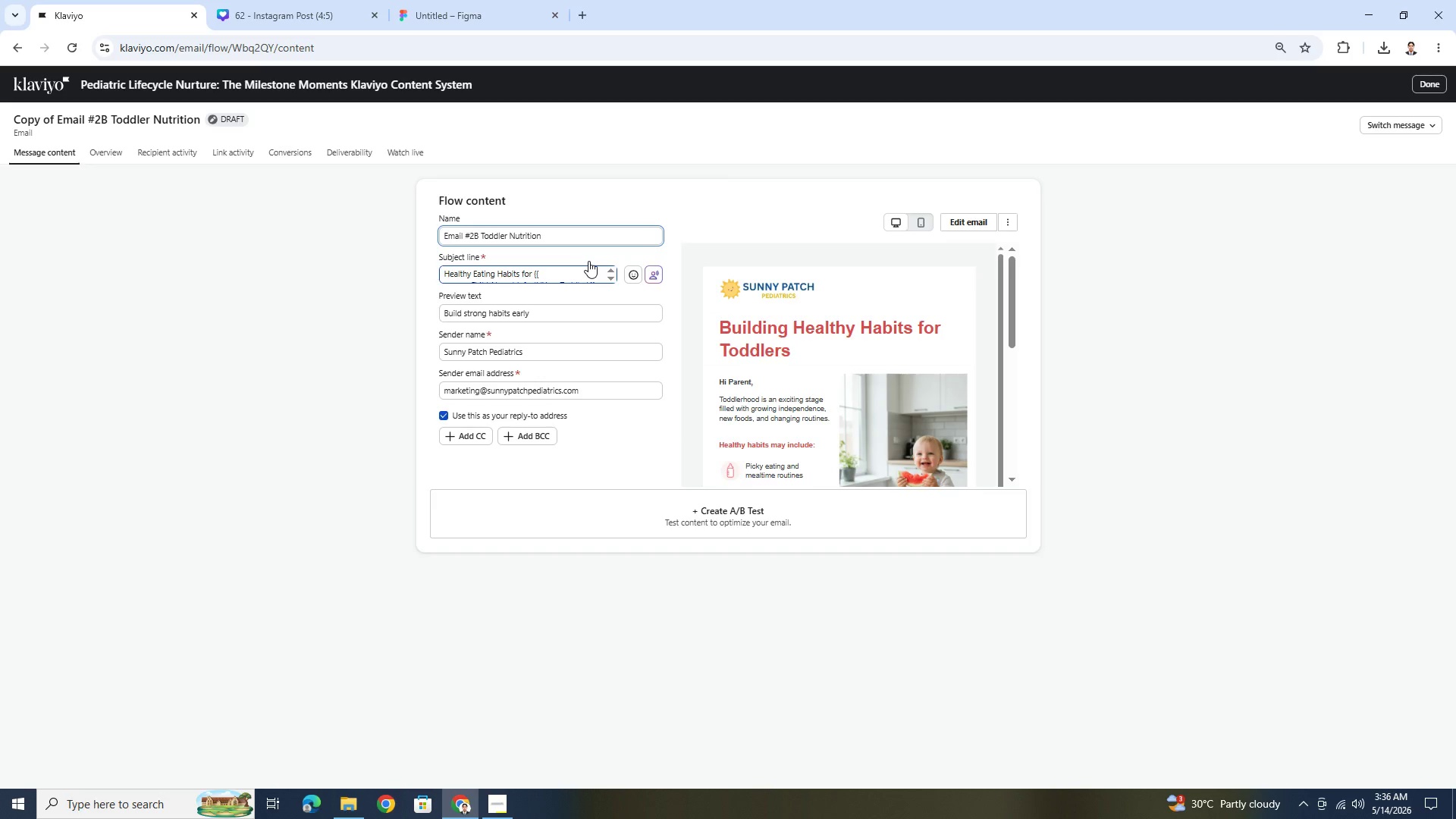 
key(Backspace)
 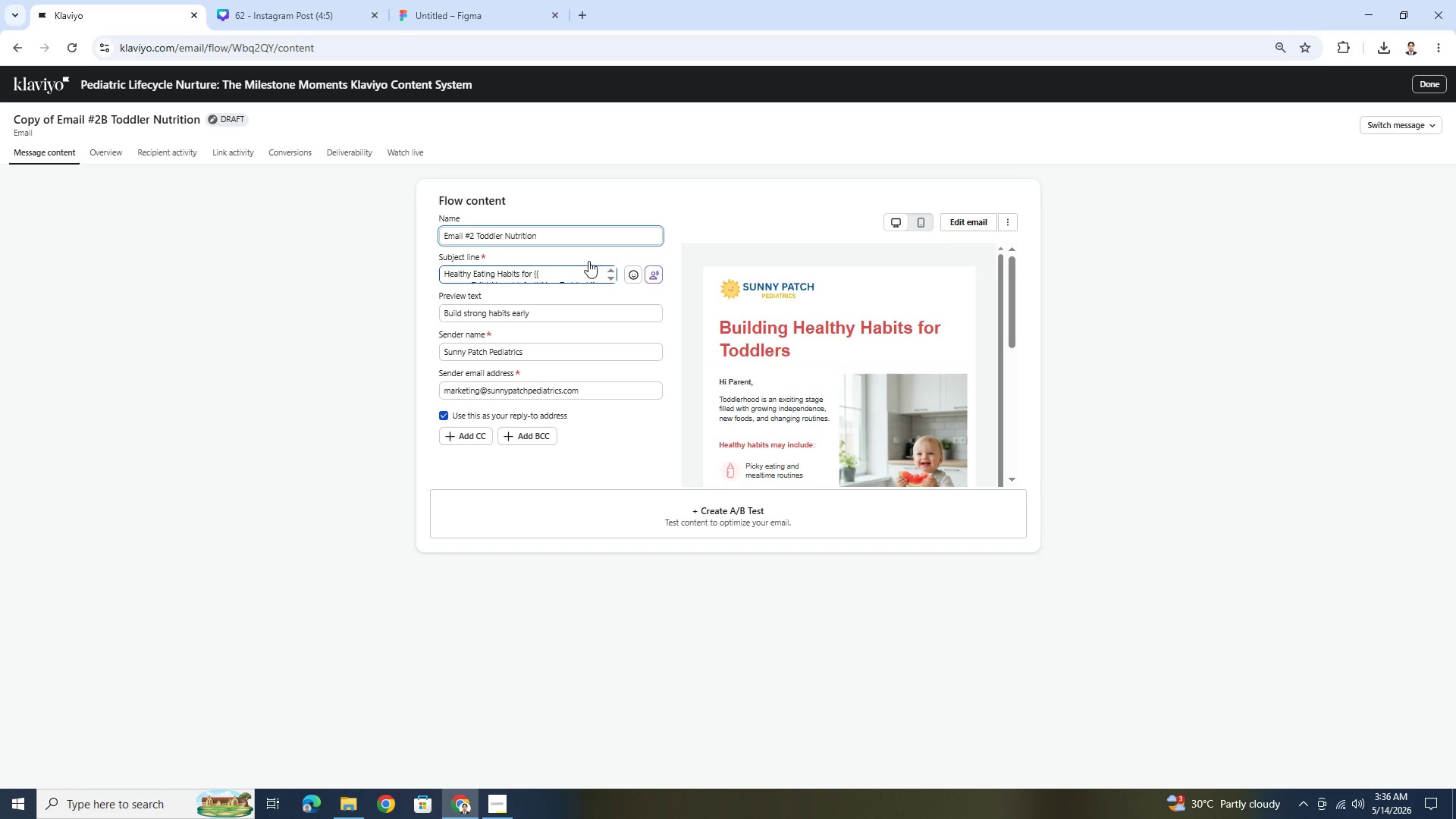 
key(Shift+C)
 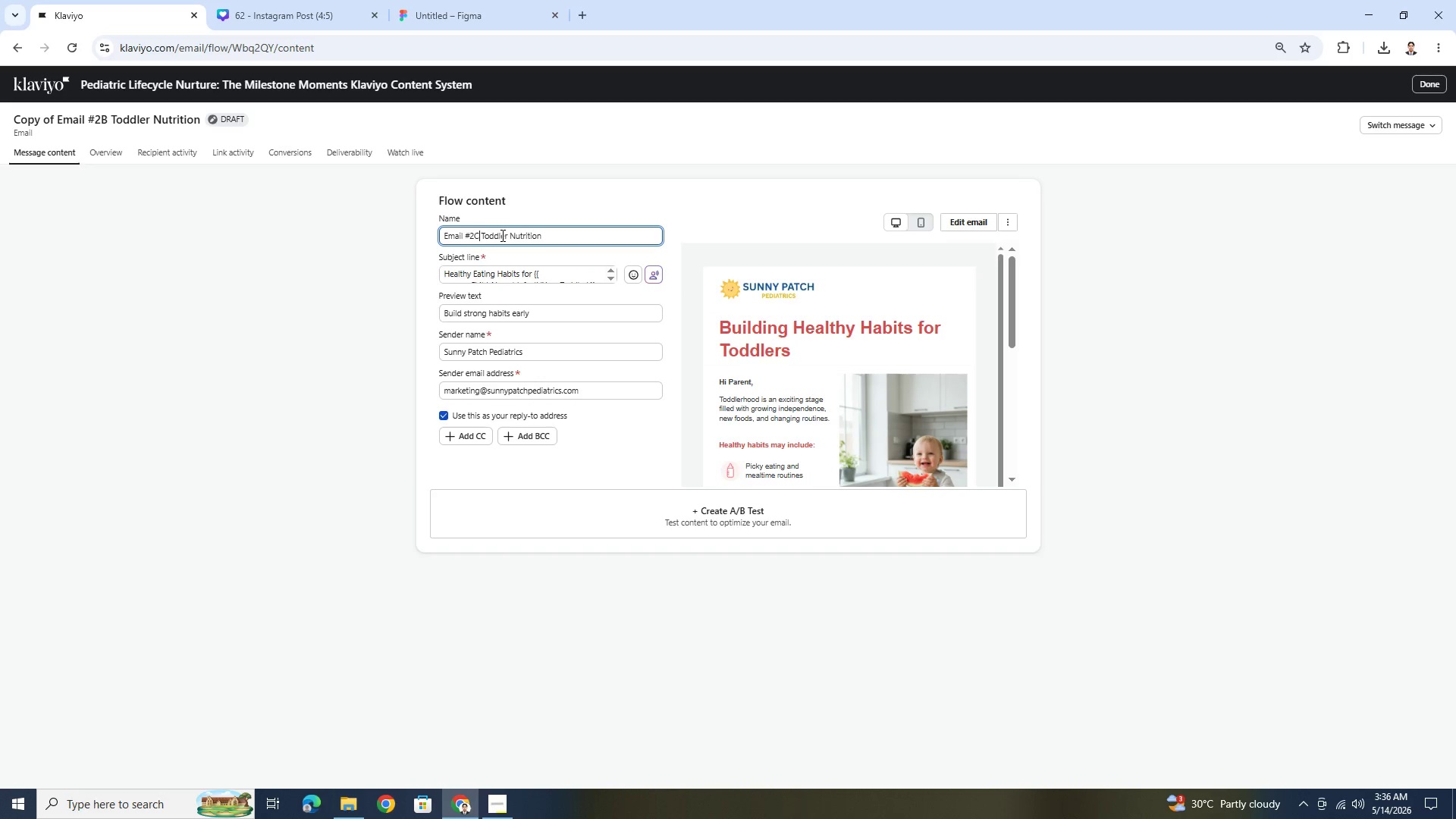 
left_click_drag(start_coordinate=[508, 237], to_coordinate=[481, 240])
 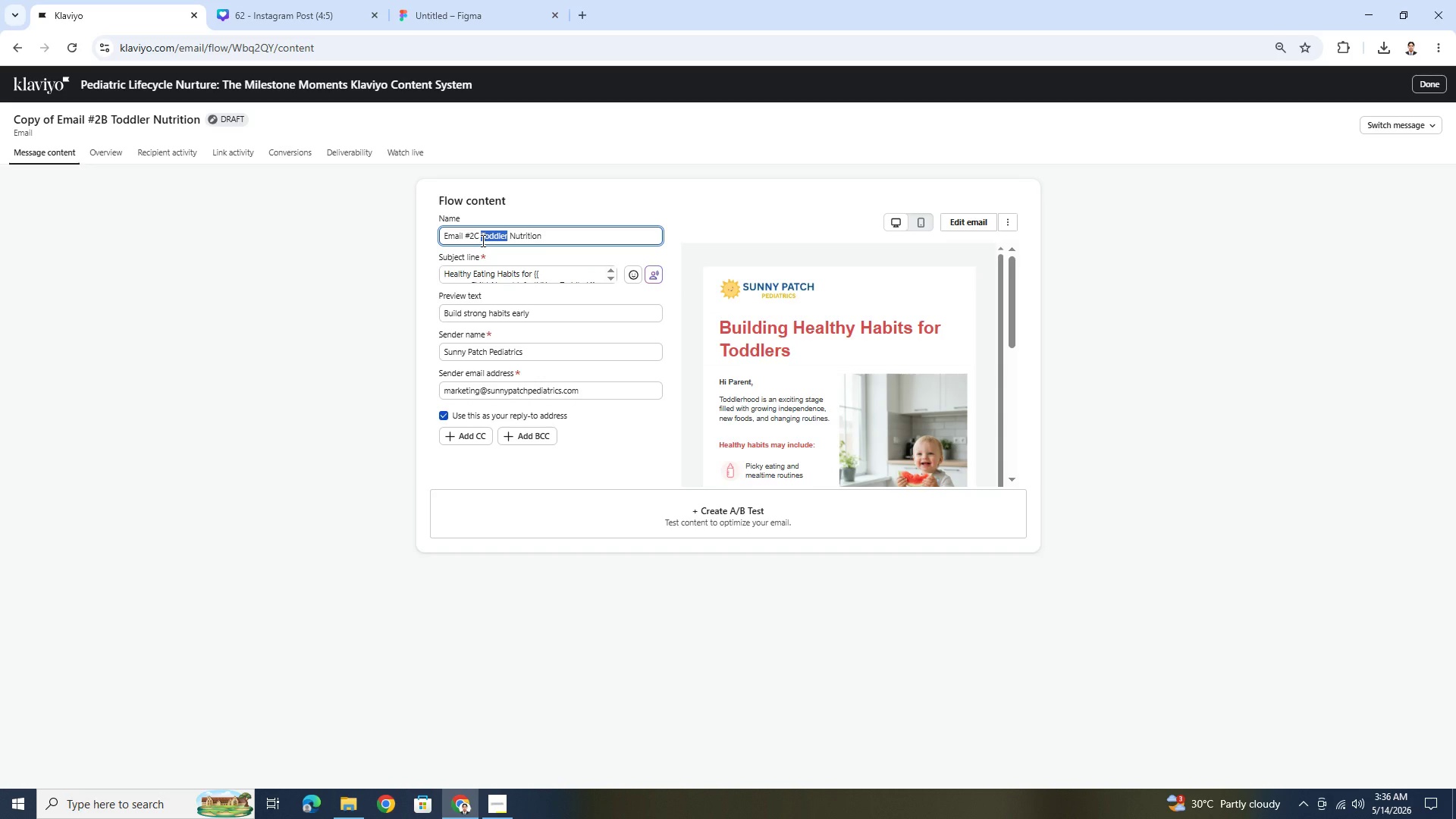 
key(Backspace)
 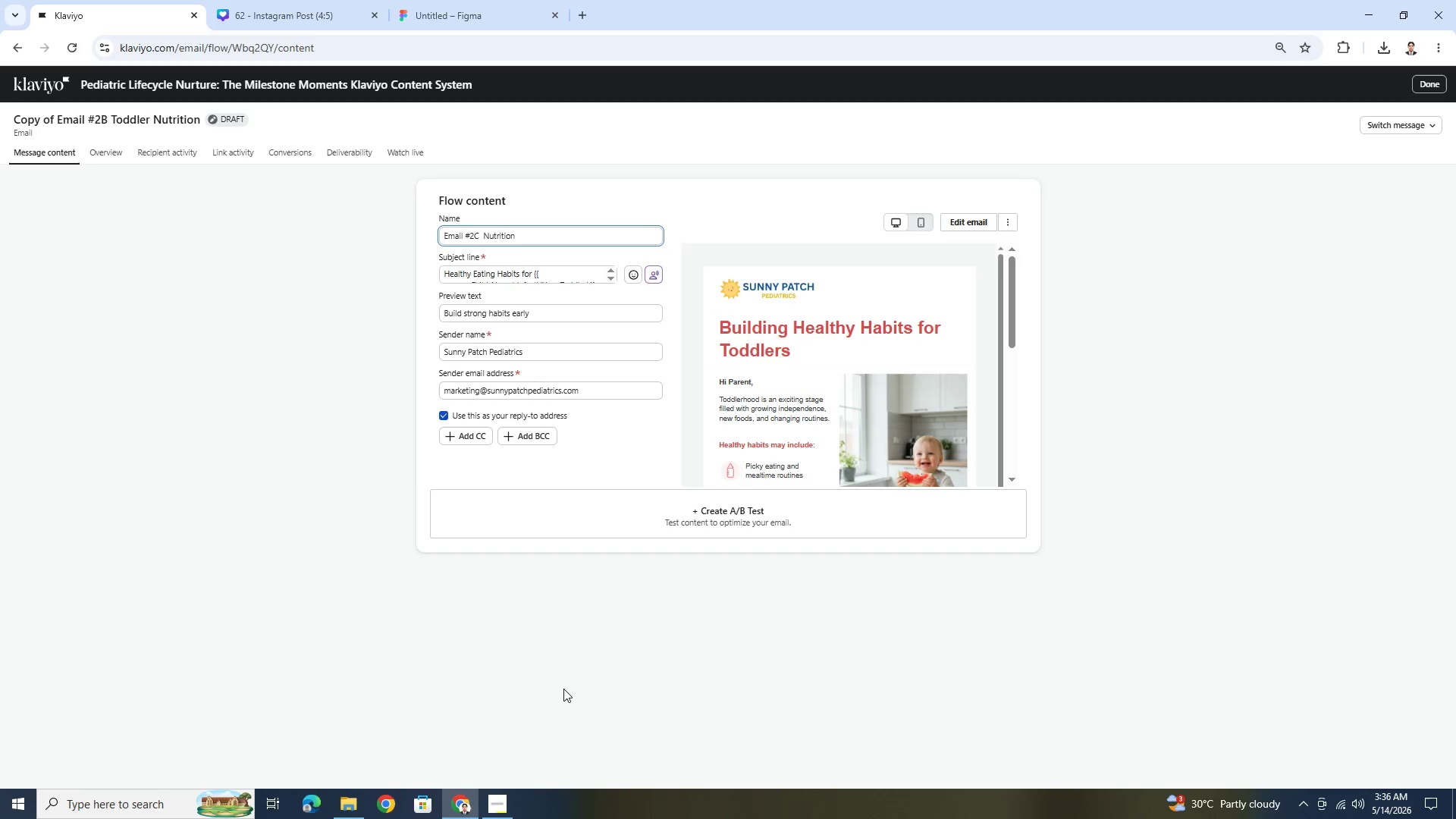 
left_click([499, 793])
 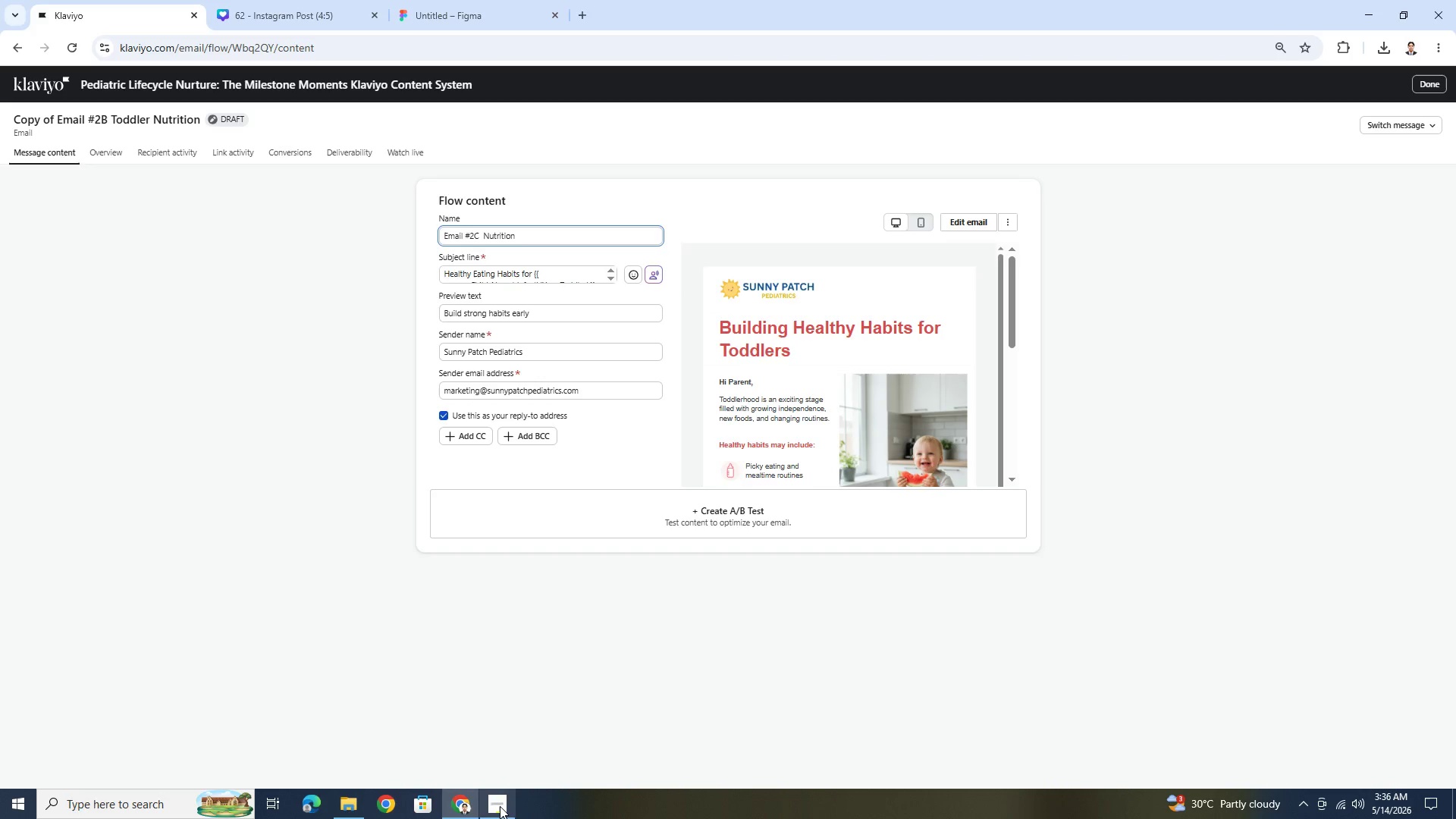 
left_click([500, 806])